 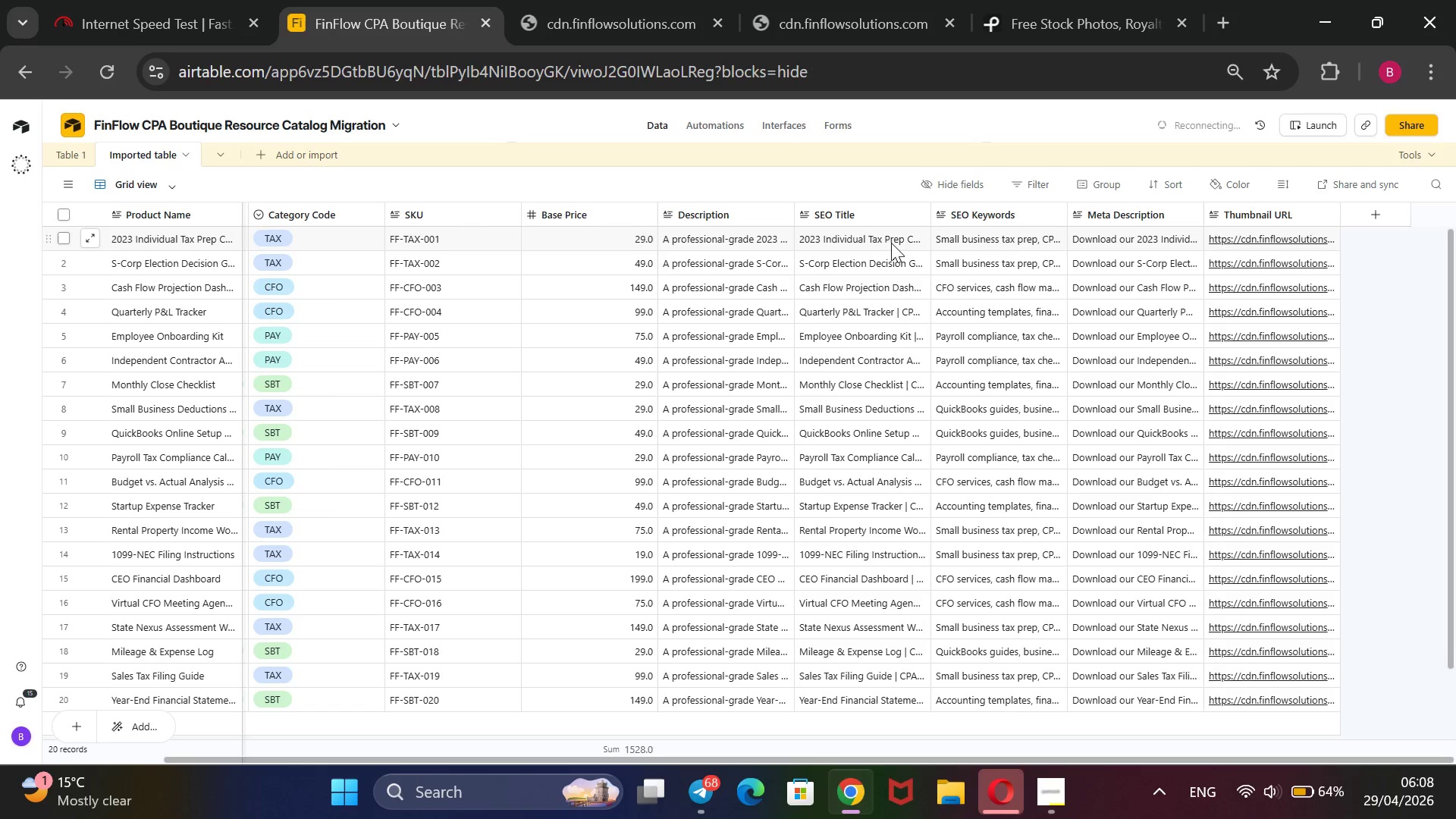 
triple_click([891, 243])
 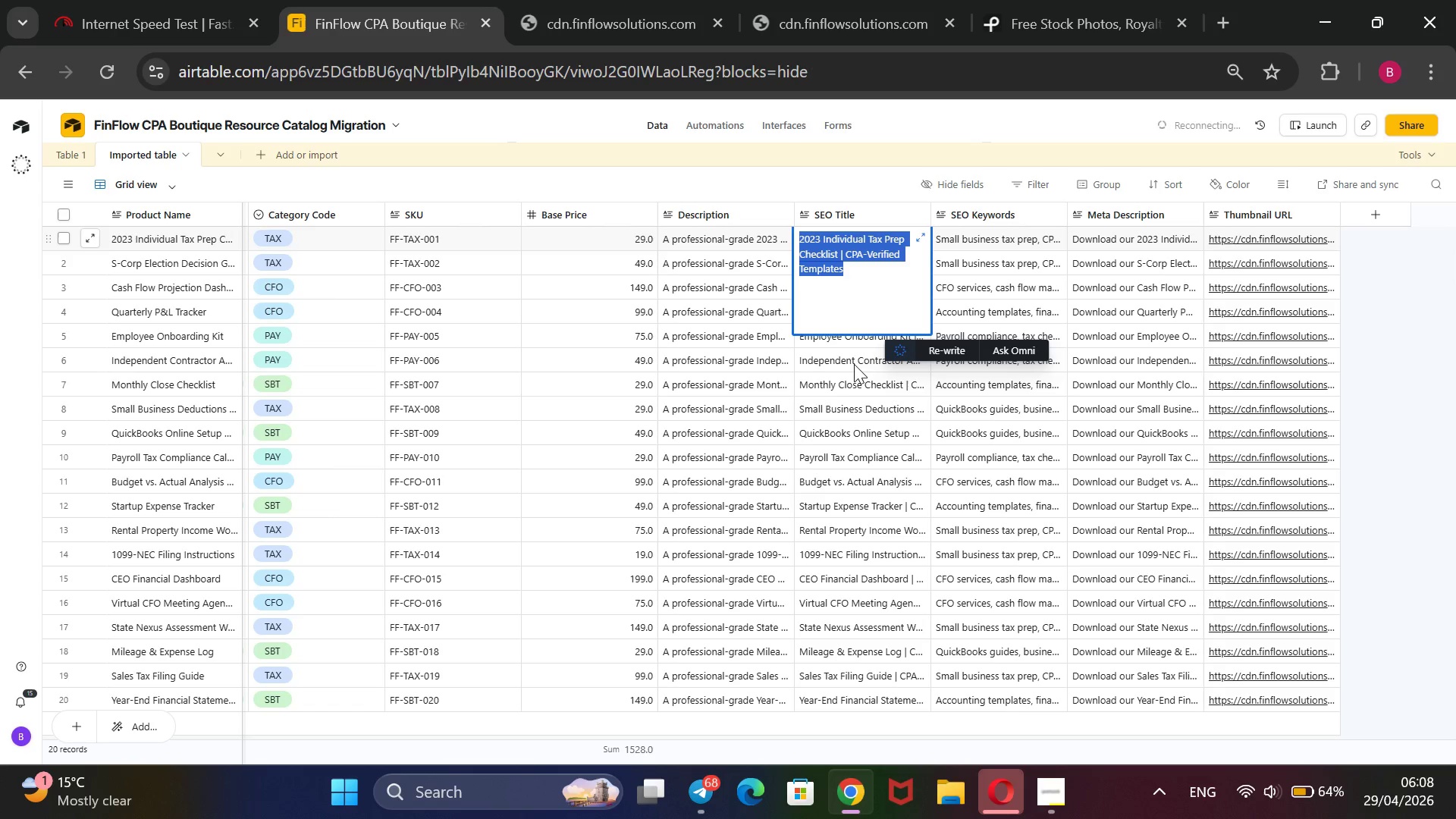 
left_click([855, 274])
 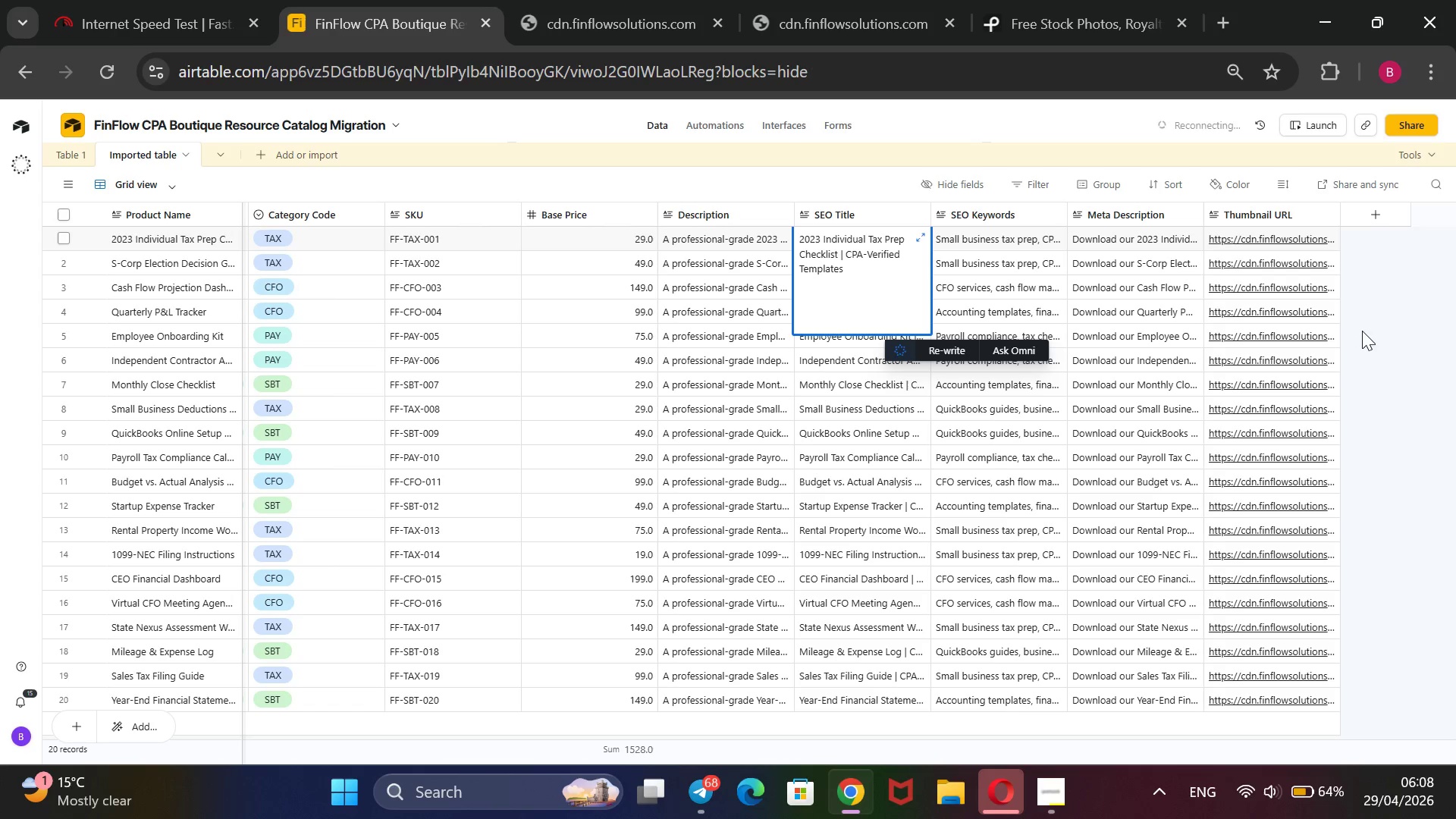 
wait(6.59)
 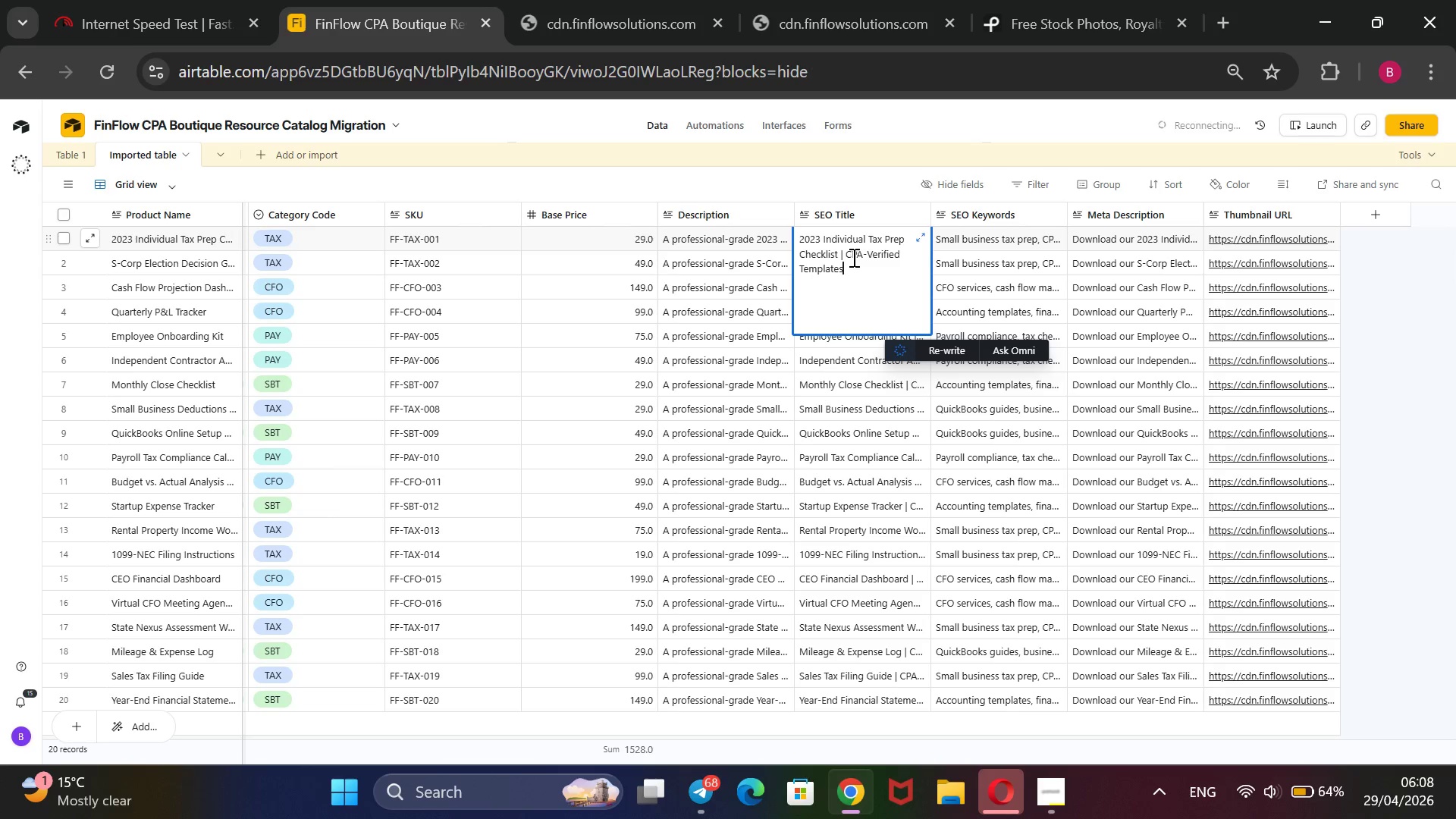 
left_click([1380, 331])
 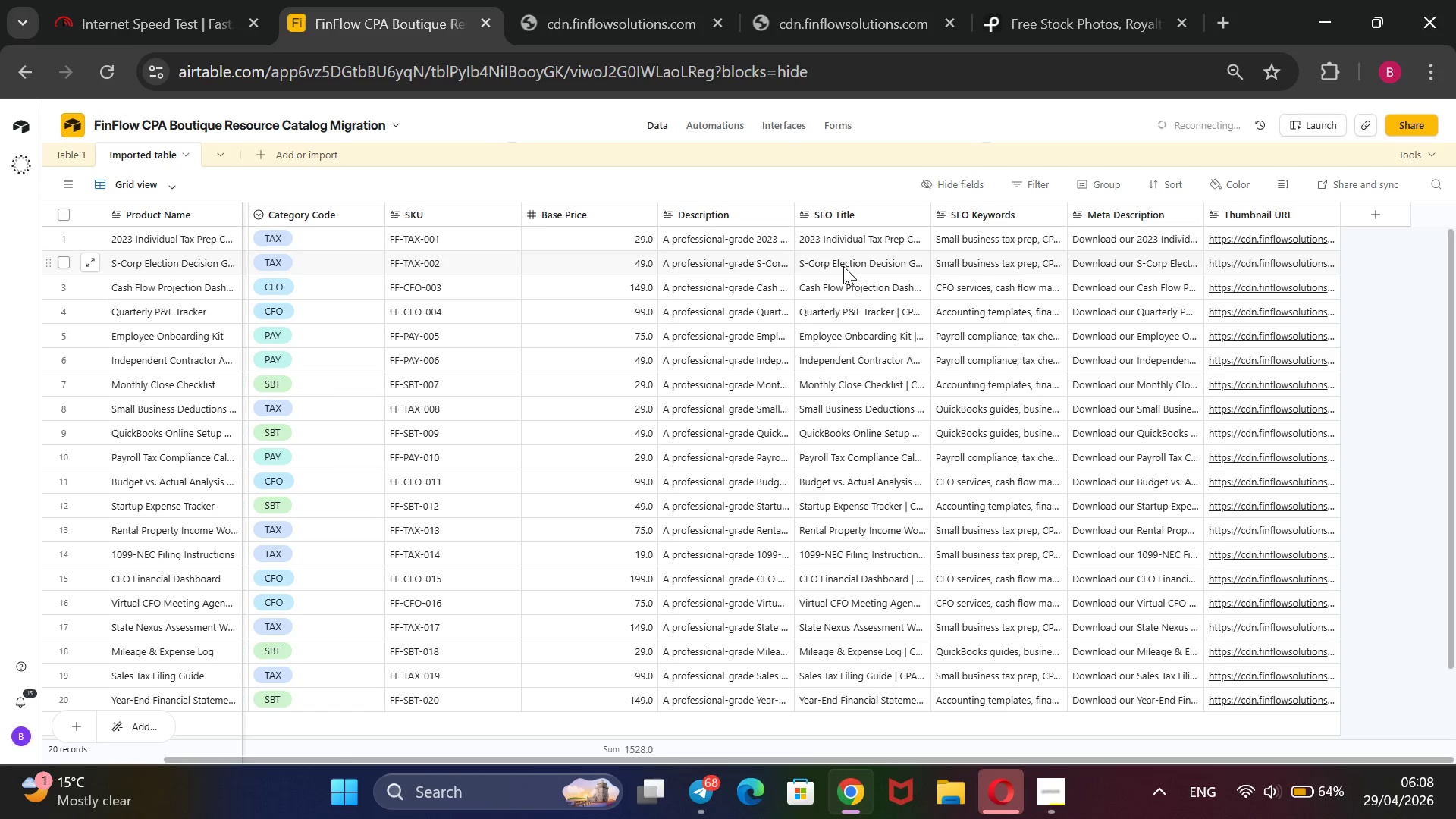 
wait(6.62)
 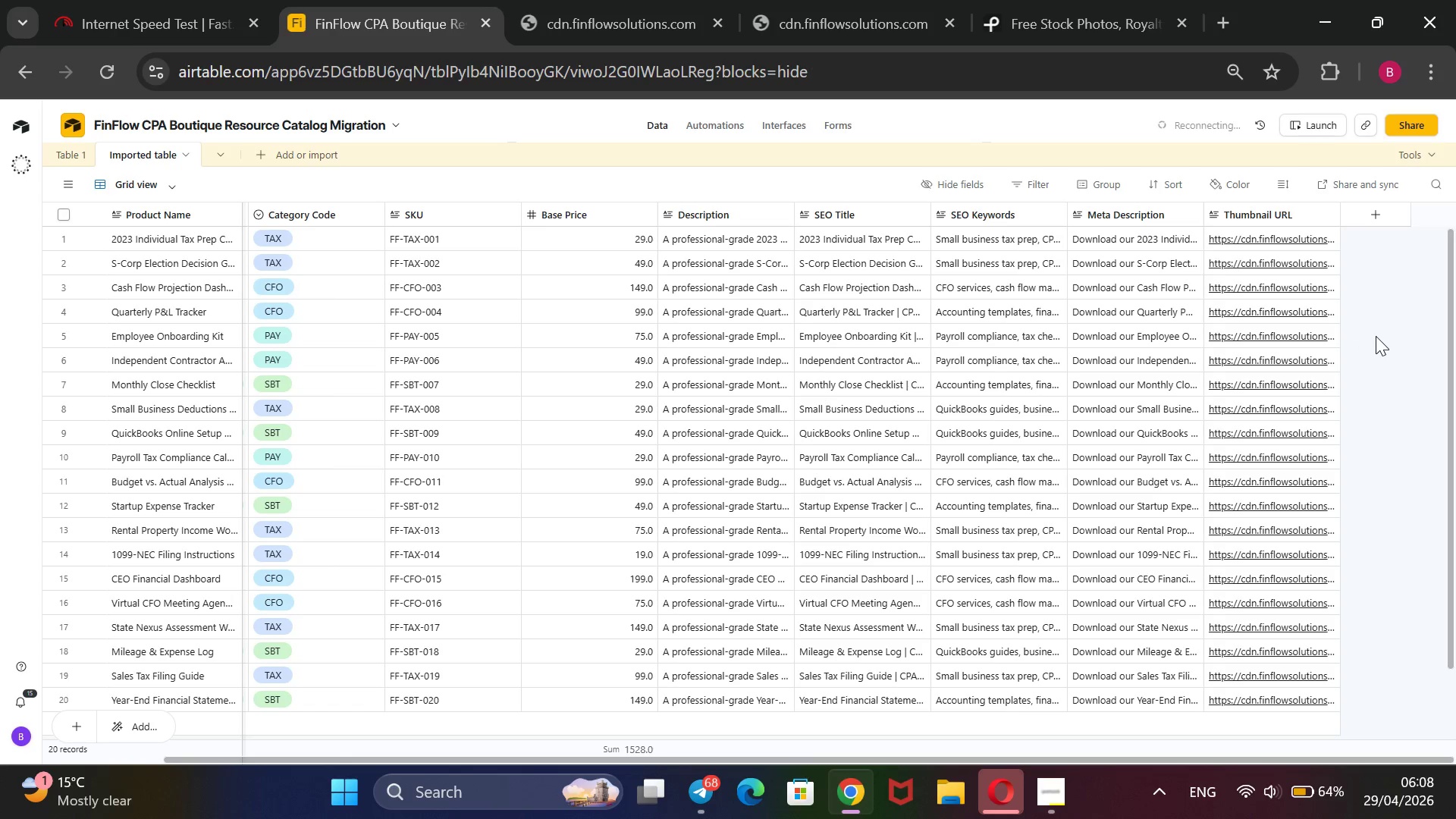 
double_click([843, 266])
 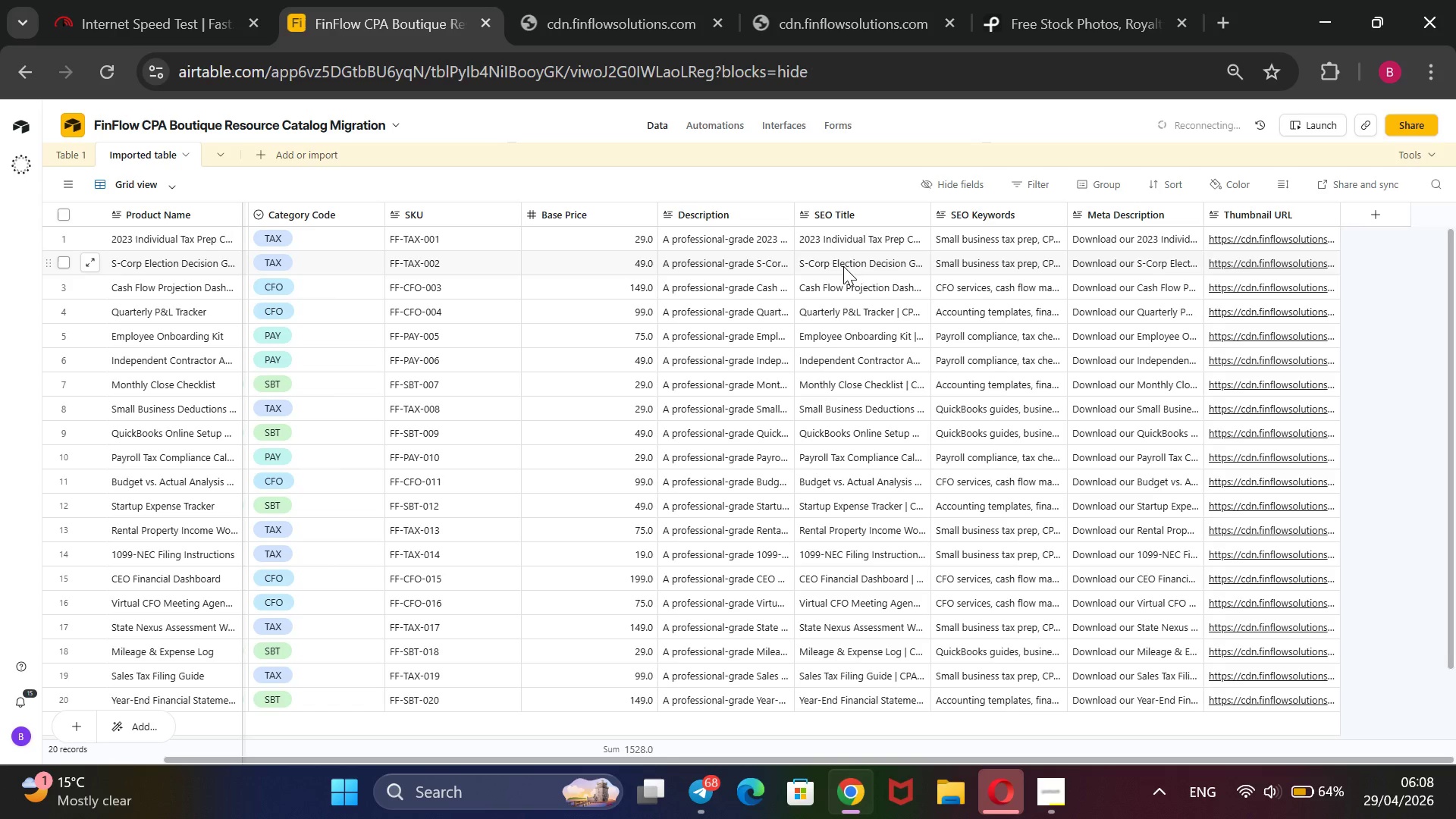 
triple_click([843, 266])
 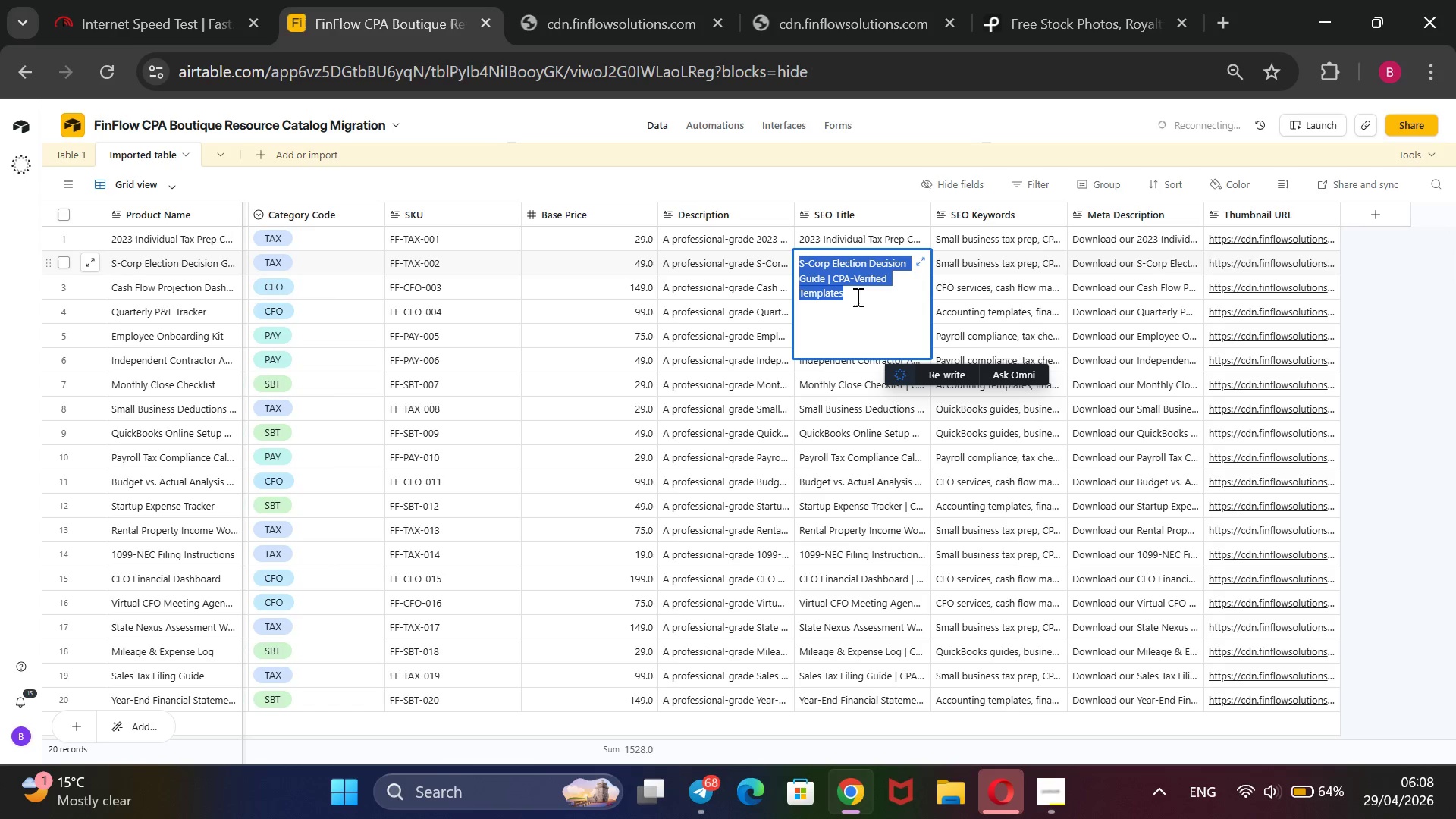 
wait(5.02)
 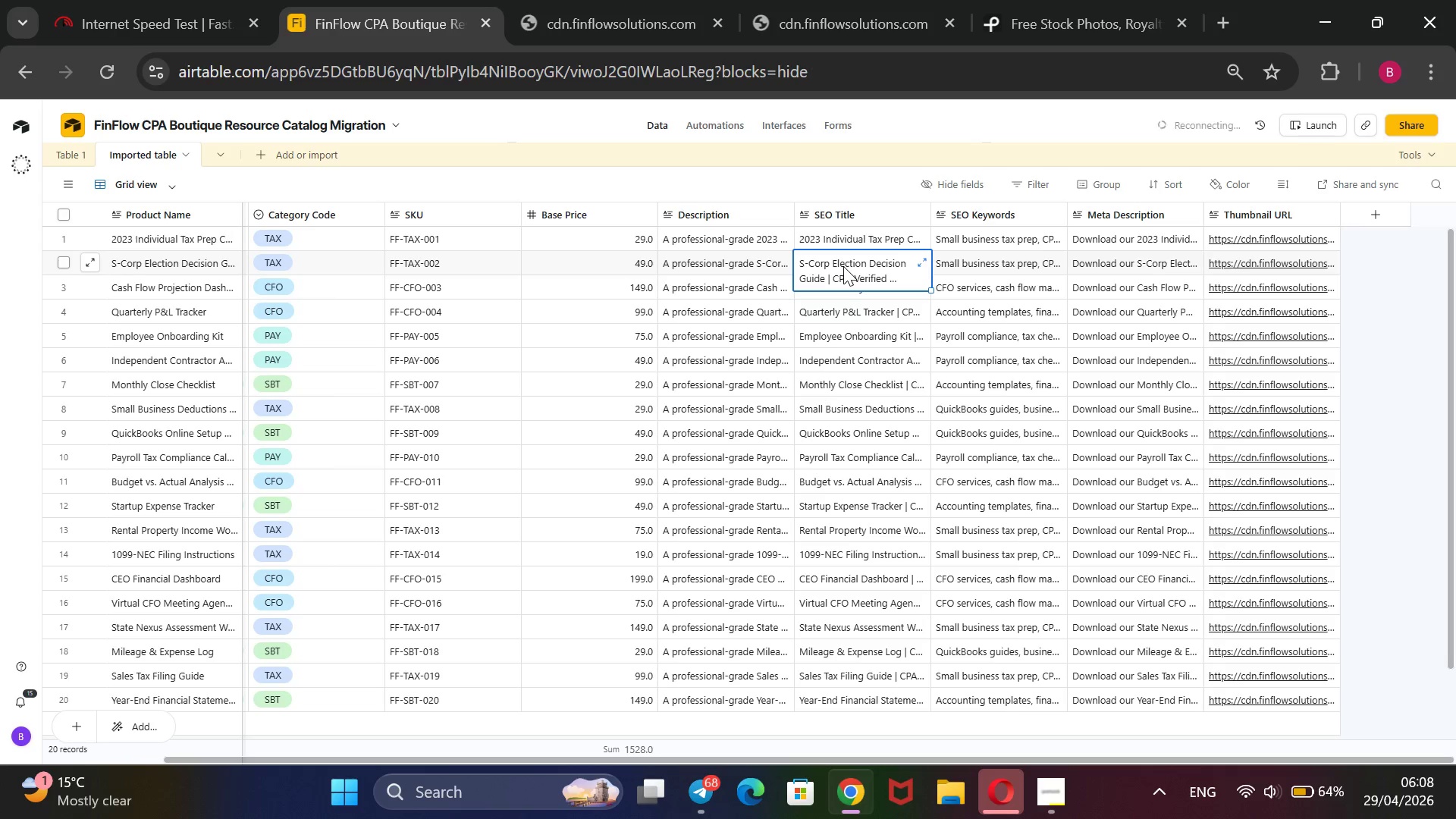 
left_click([856, 297])
 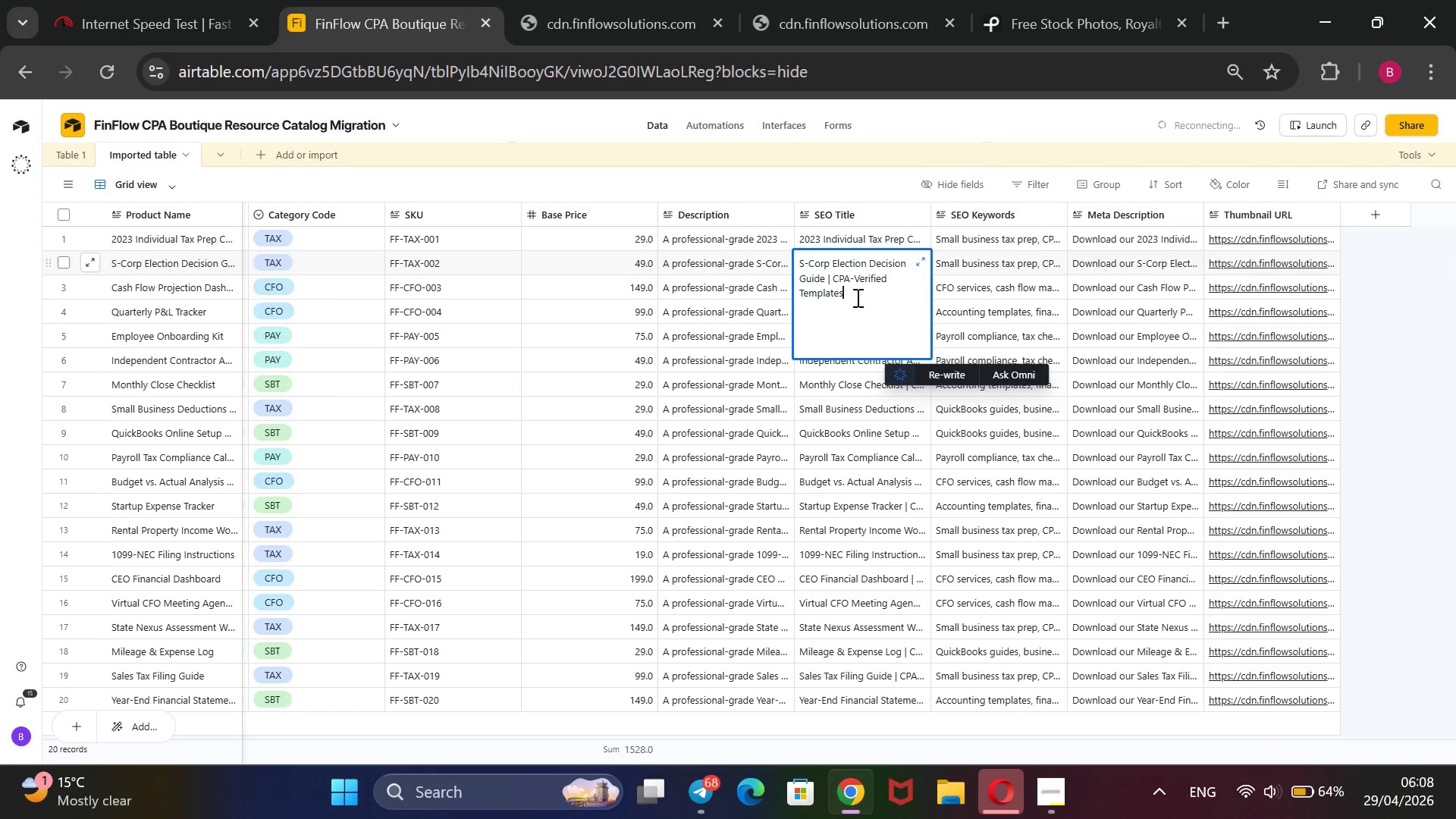 
left_click_drag(start_coordinate=[856, 297], to_coordinate=[840, 282])
 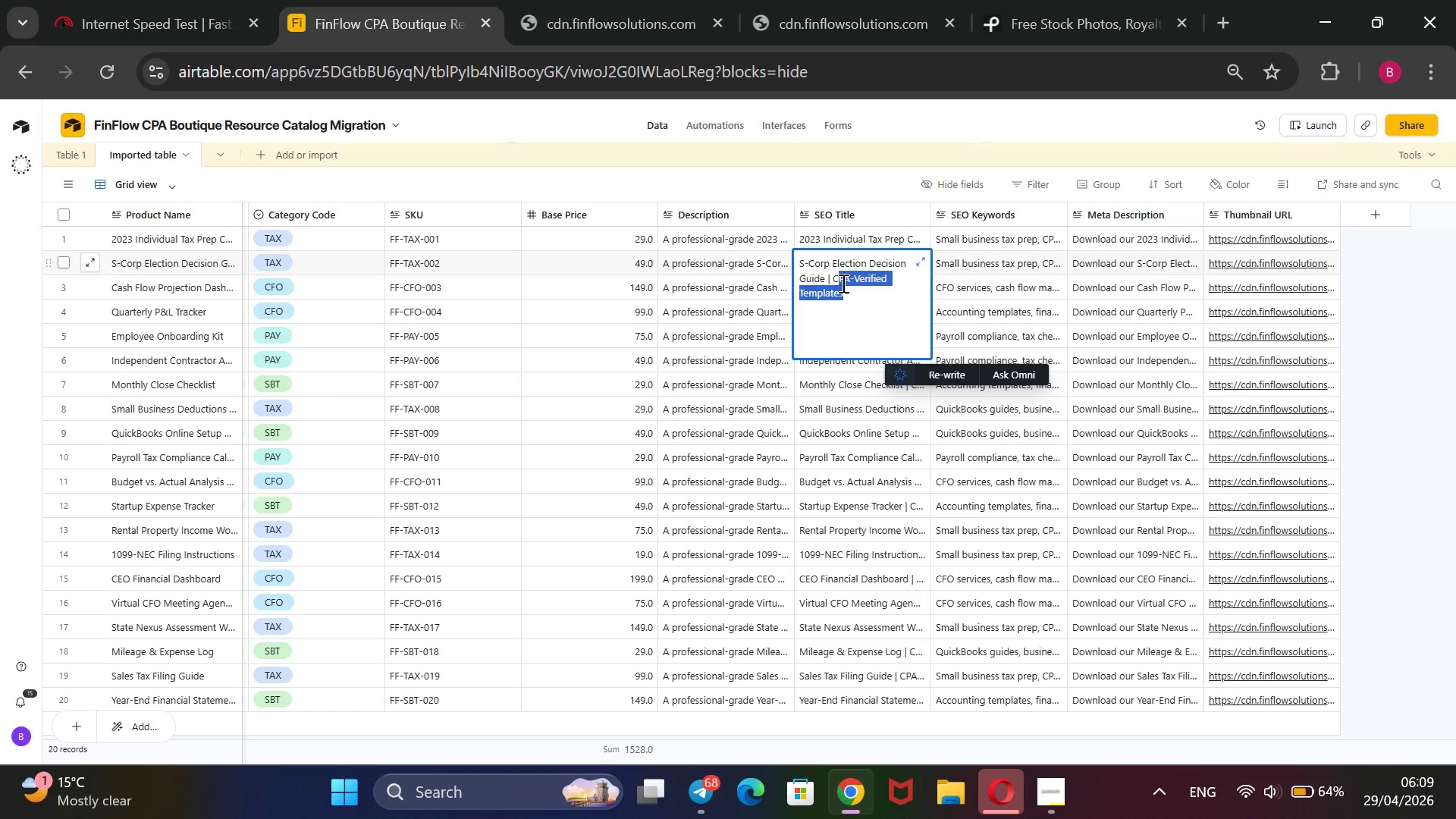 
key(Backspace)
key(Backspace)
type(Business Template)
 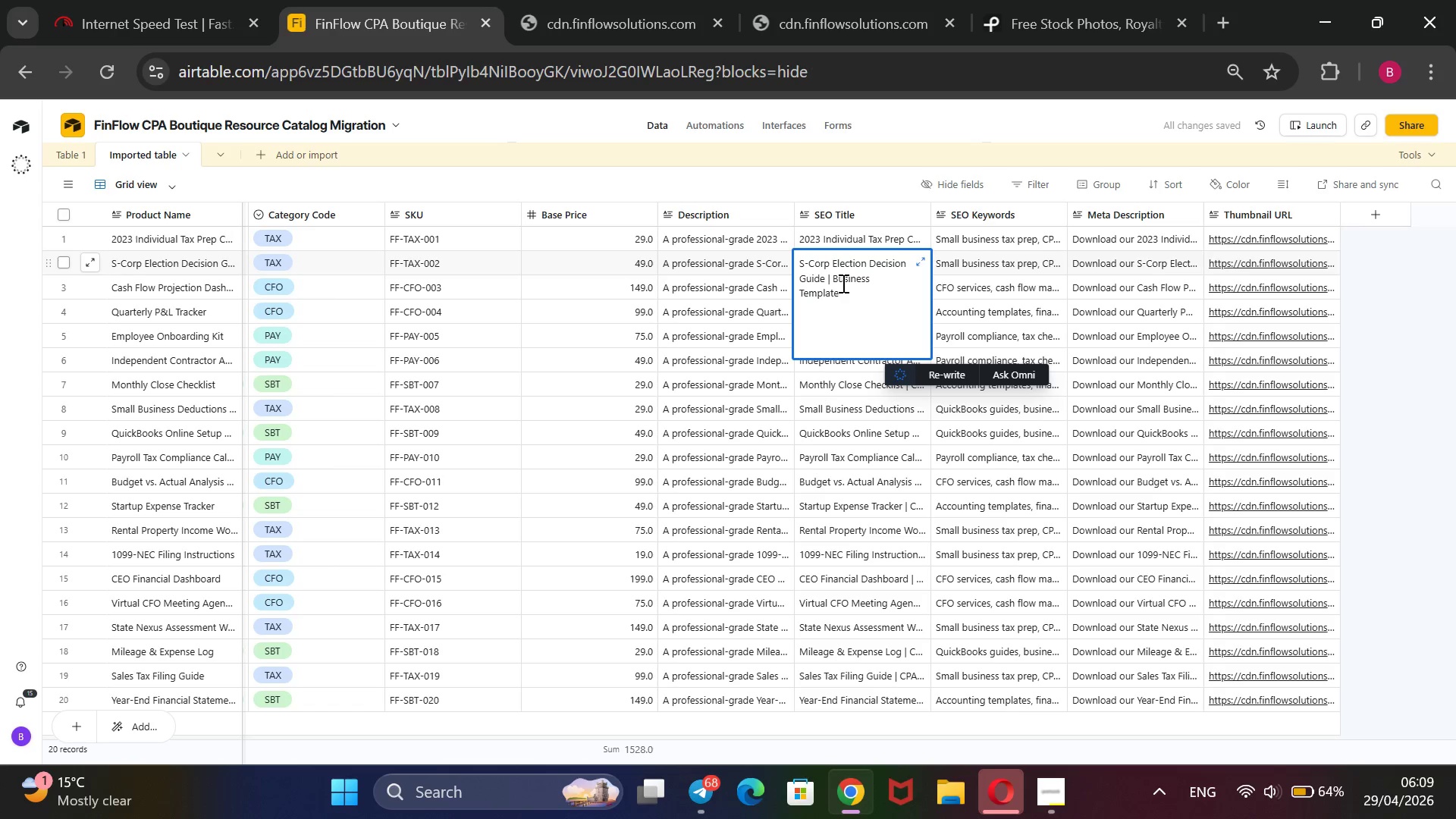 
wait(11.86)
 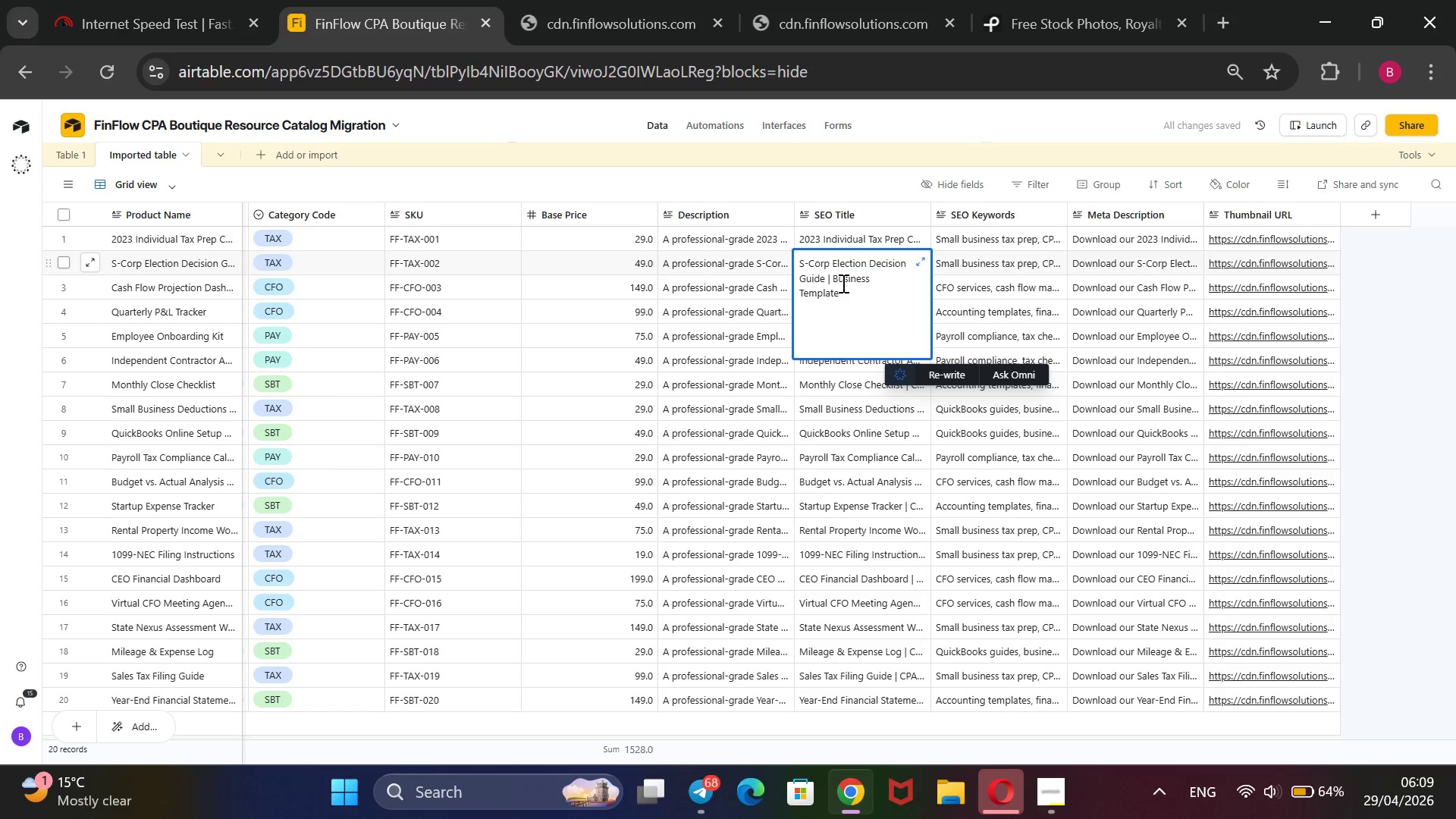 
left_click([858, 183])
 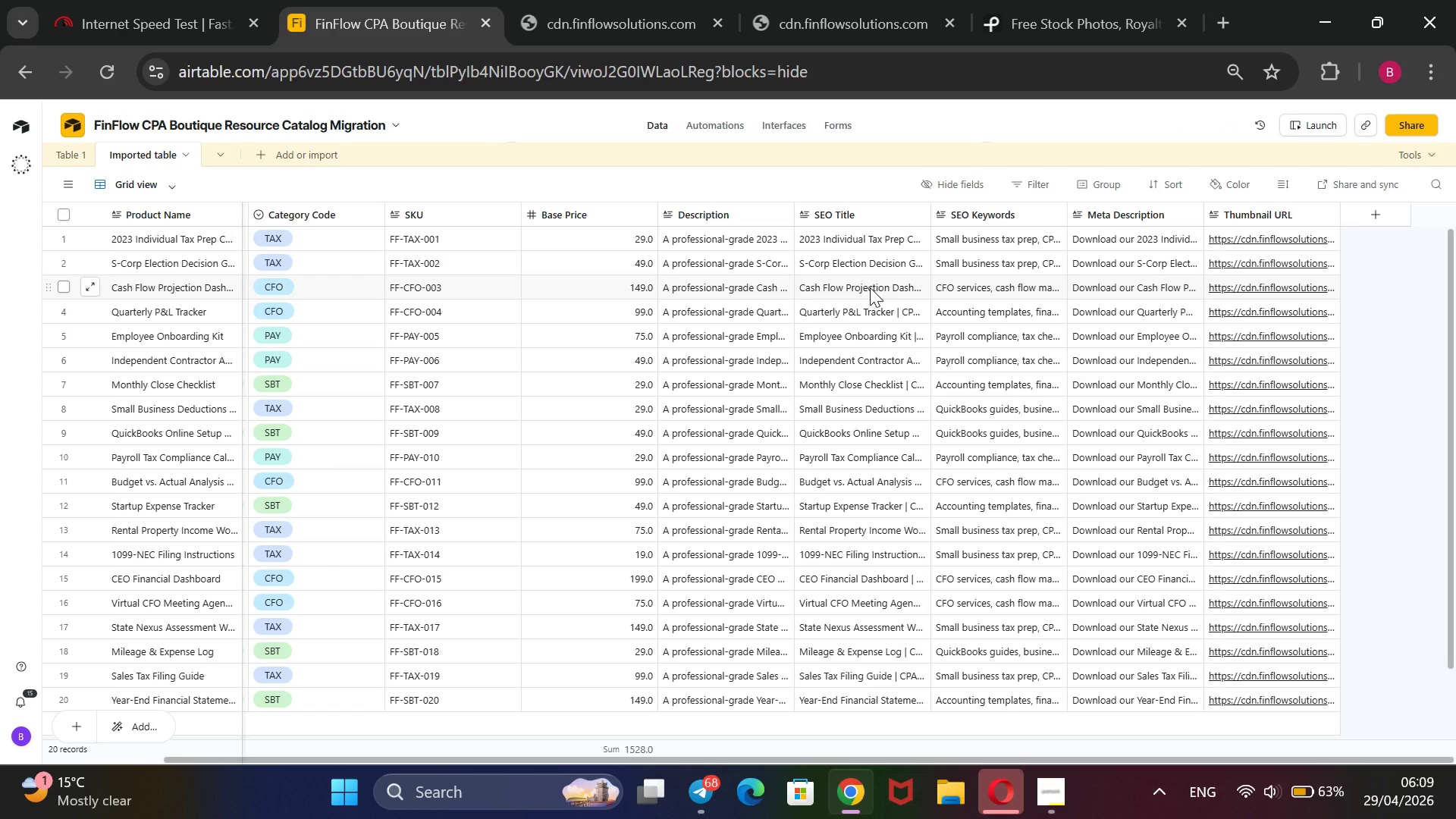 
wait(6.38)
 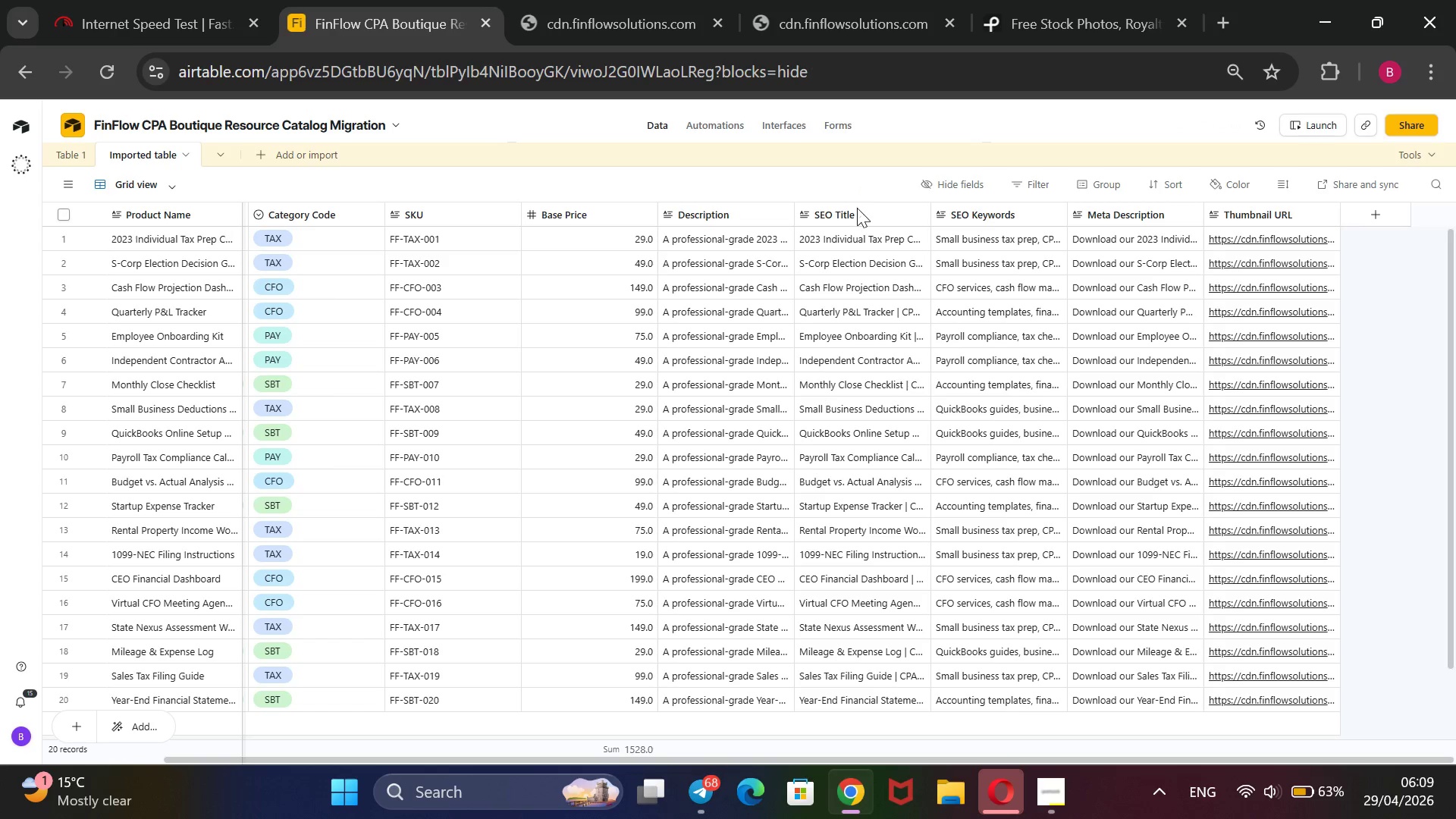 
double_click([870, 287])
 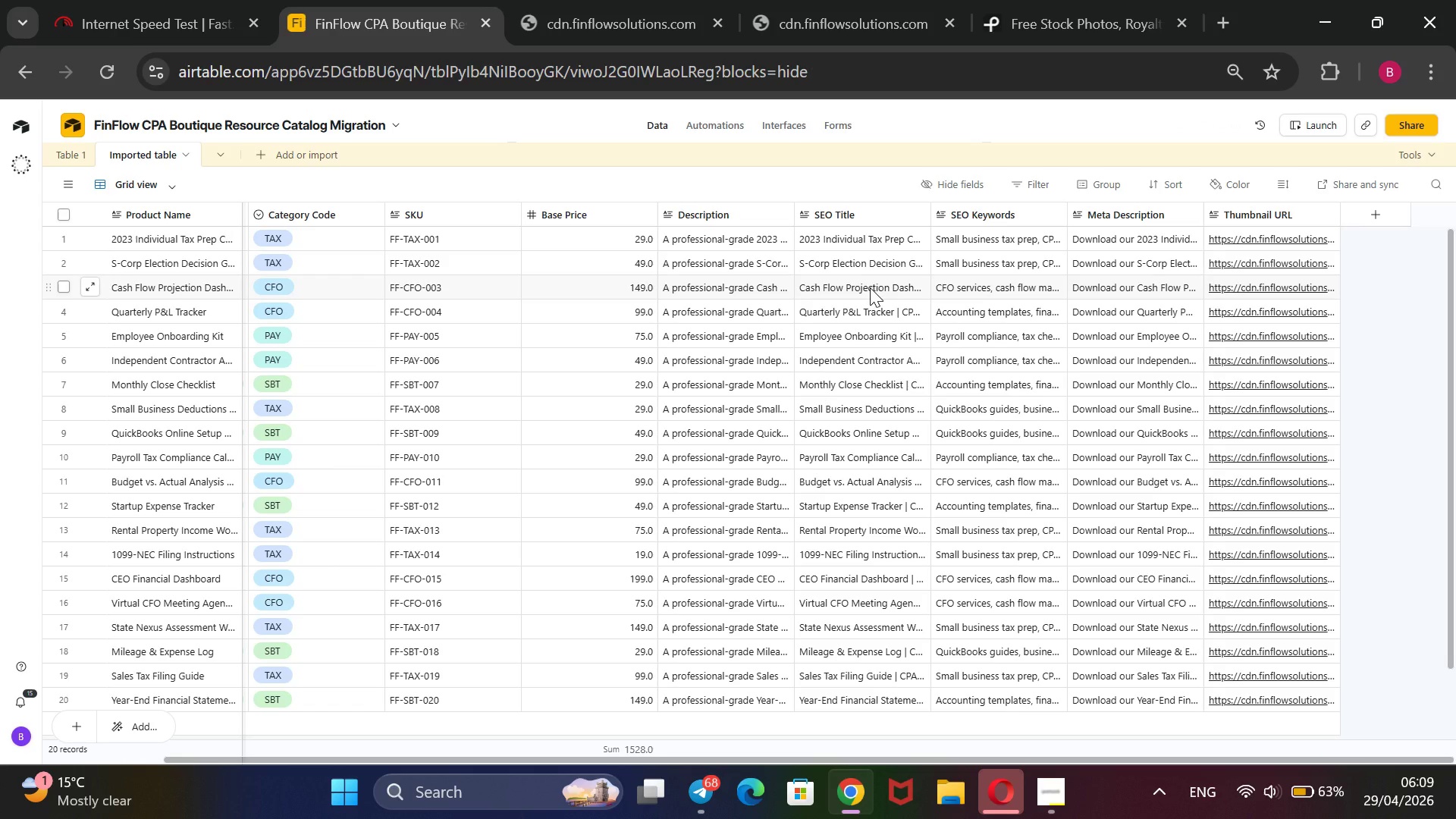 
triple_click([870, 287])
 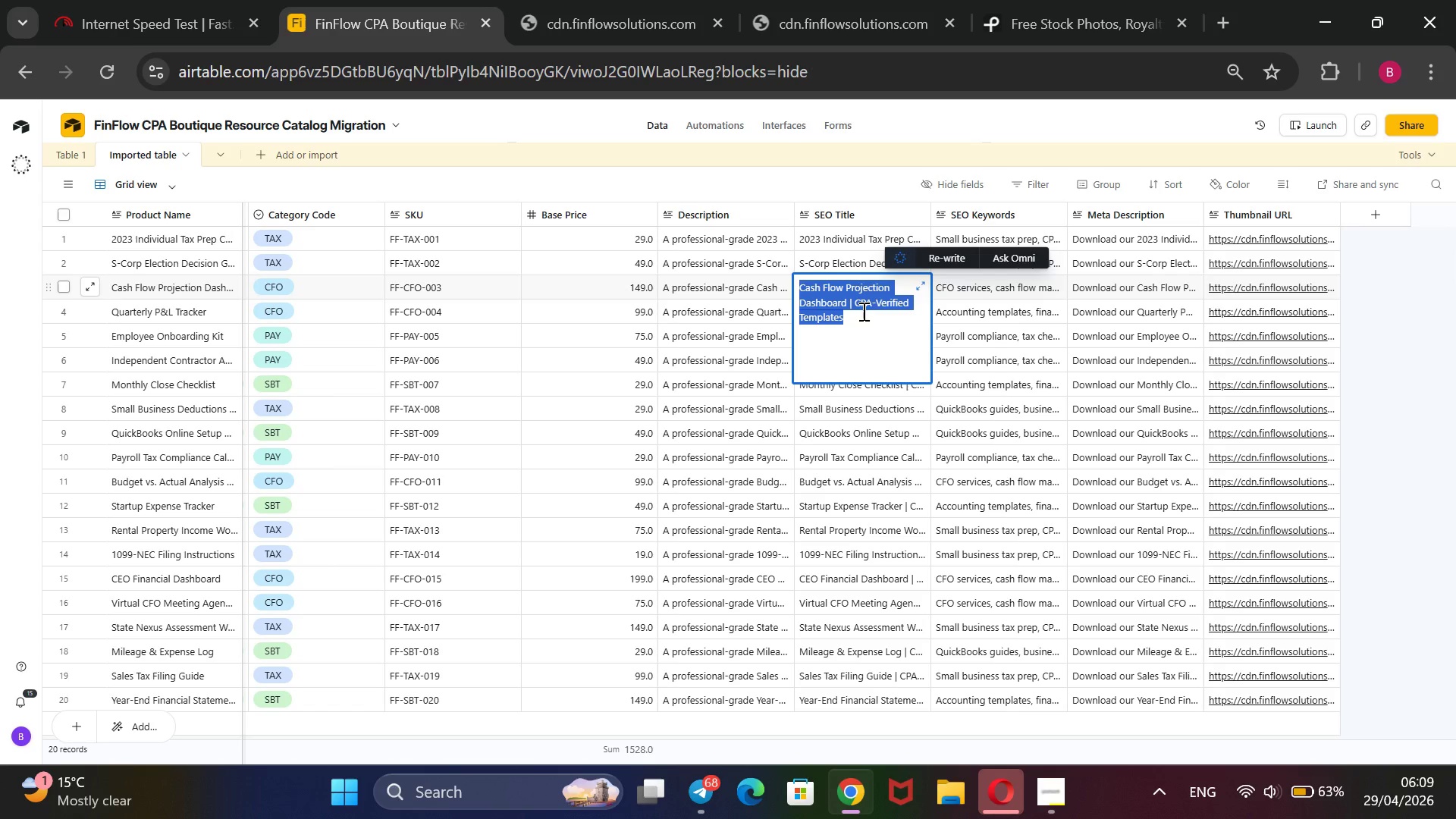 
left_click([860, 319])
 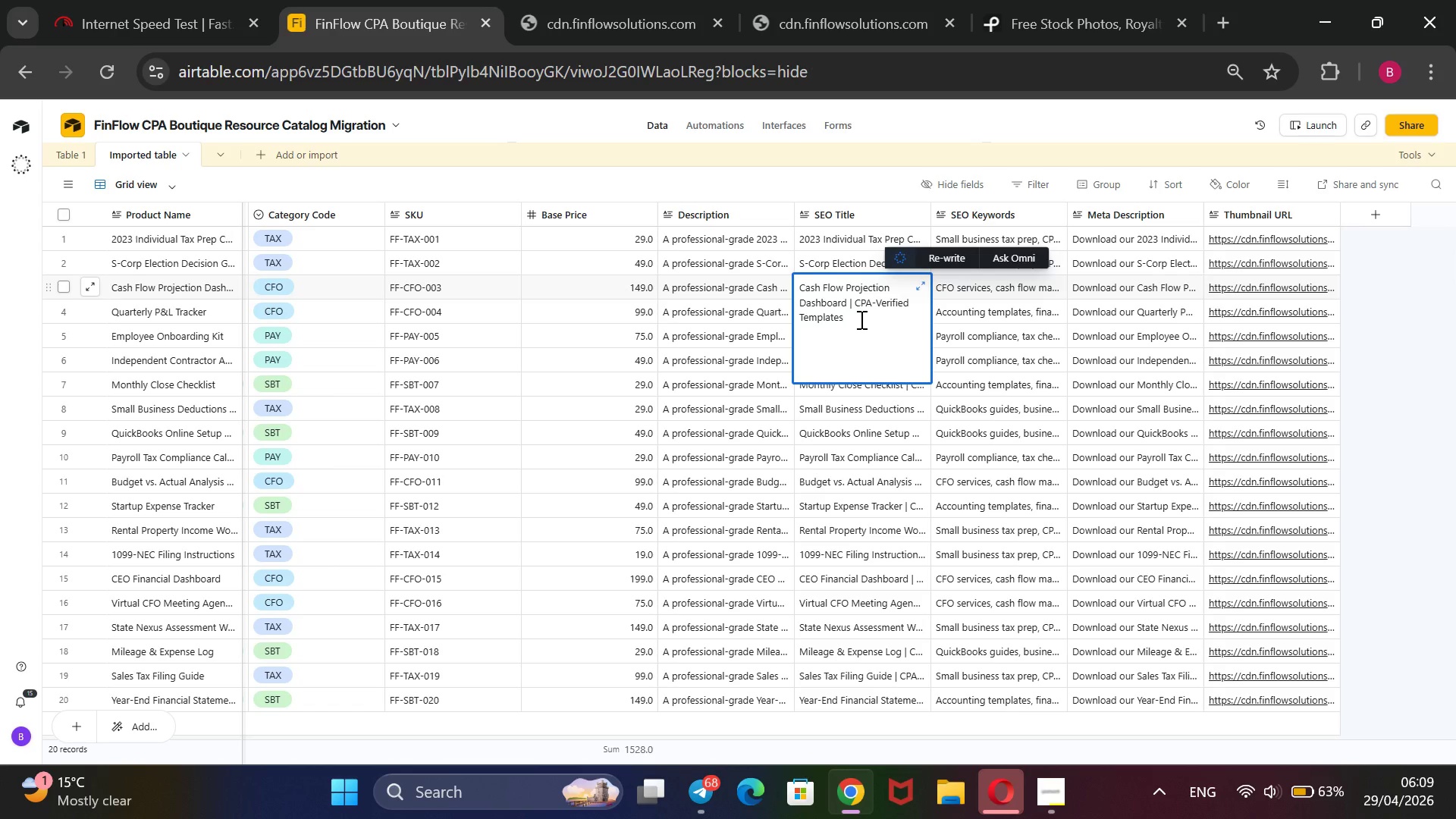 
left_click_drag(start_coordinate=[860, 319], to_coordinate=[853, 303])
 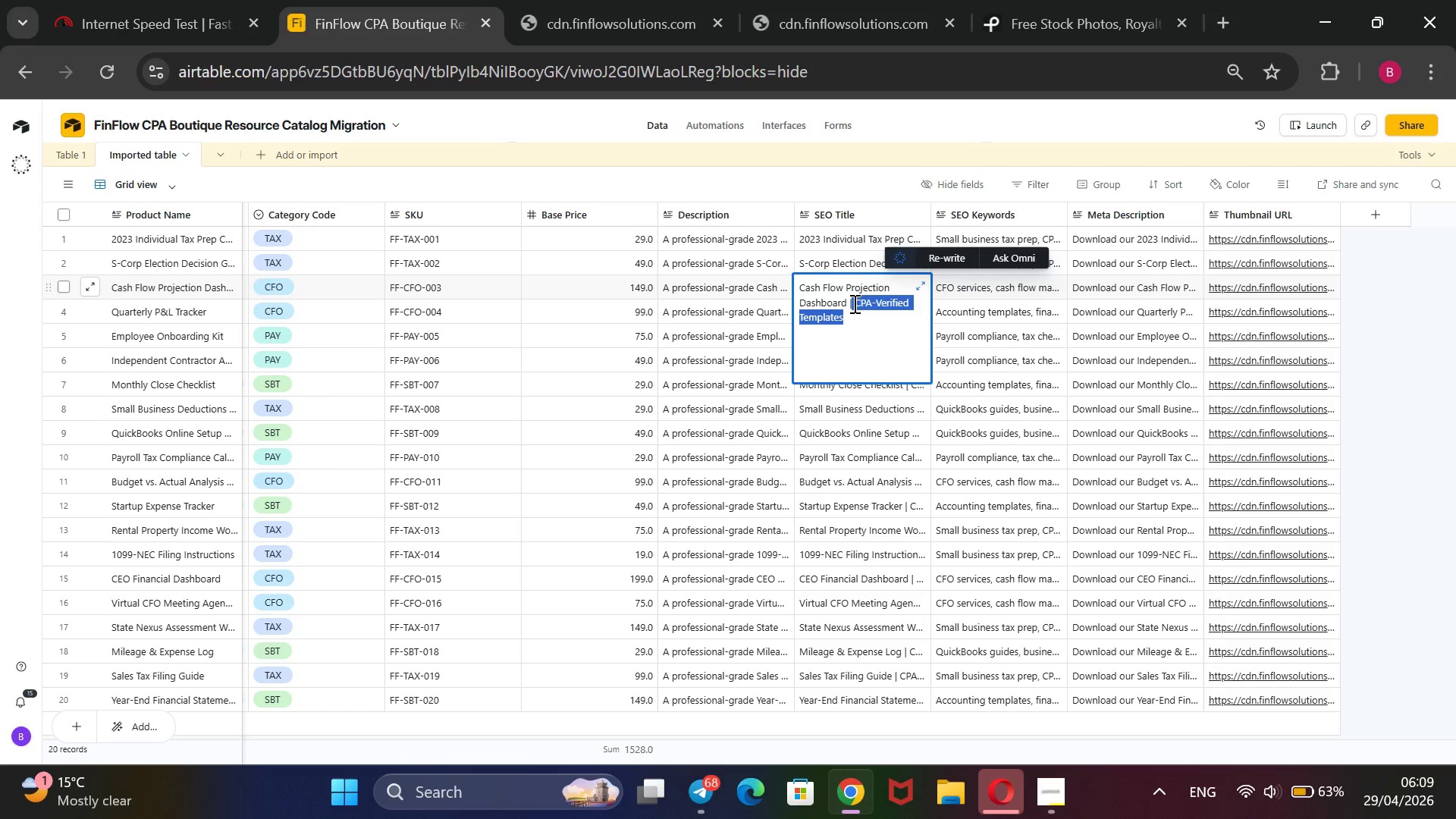 
key(Backspace)
type( Professional Tool)
 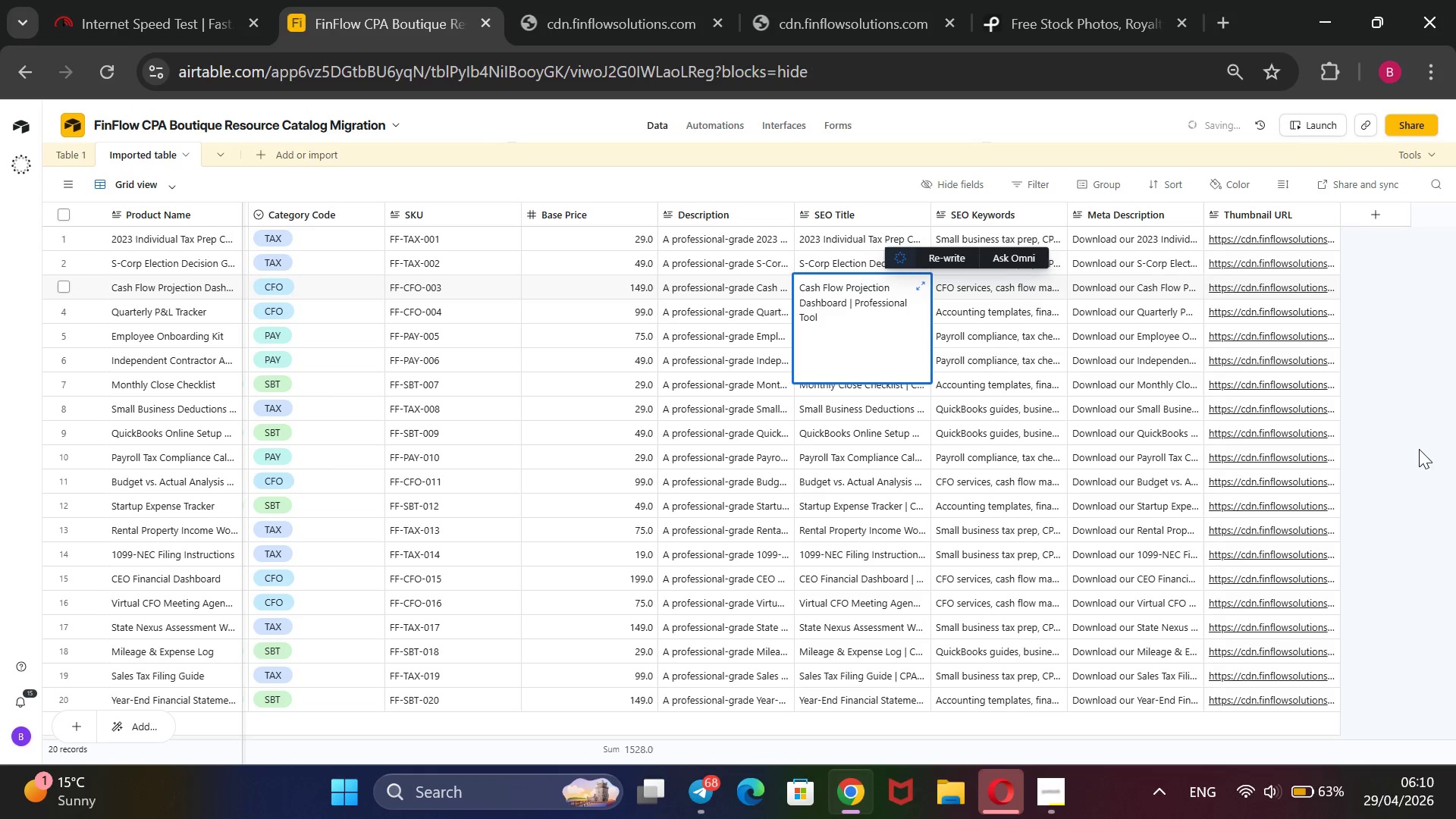 
wait(12.39)
 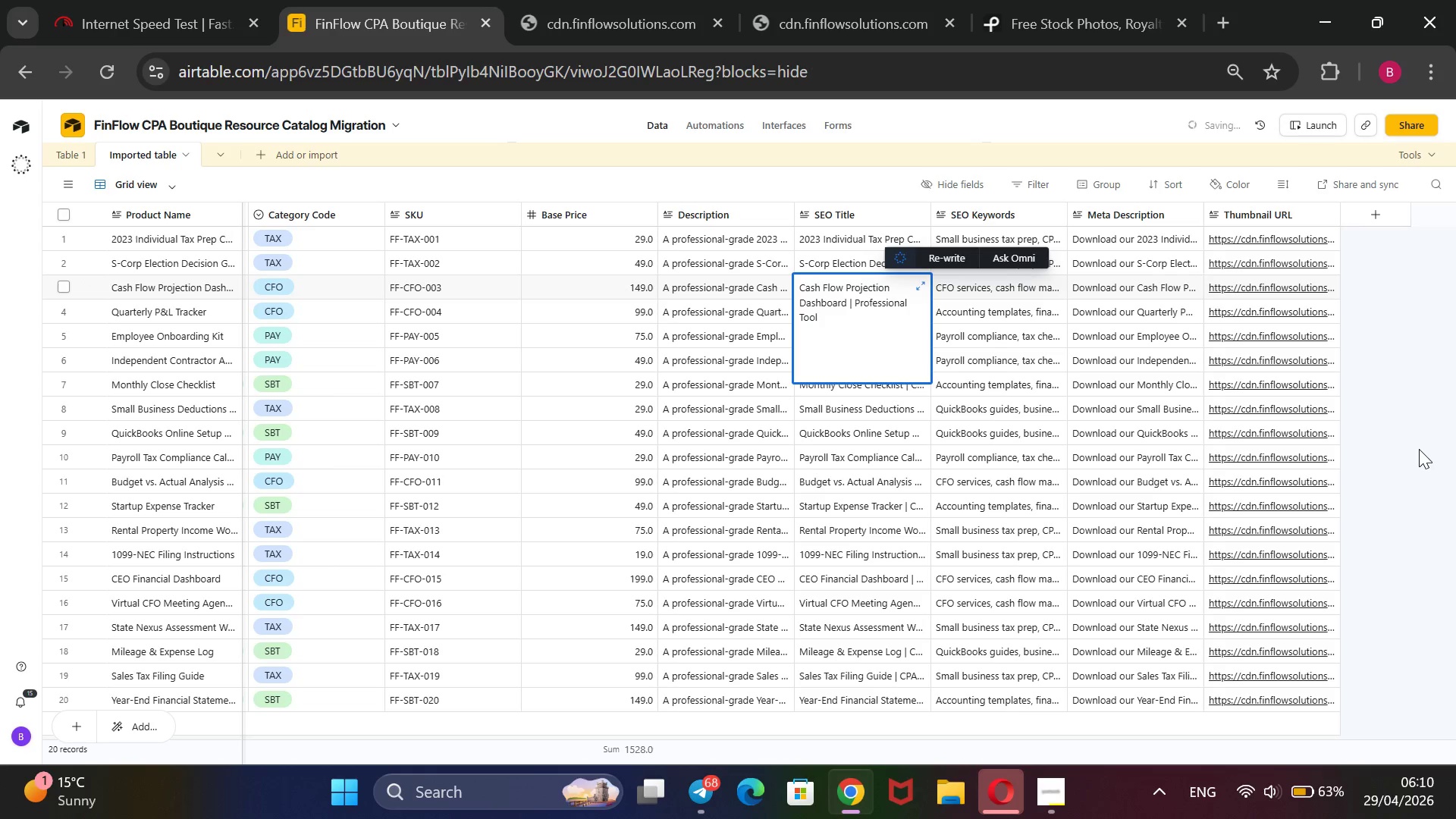 
left_click([1419, 449])
 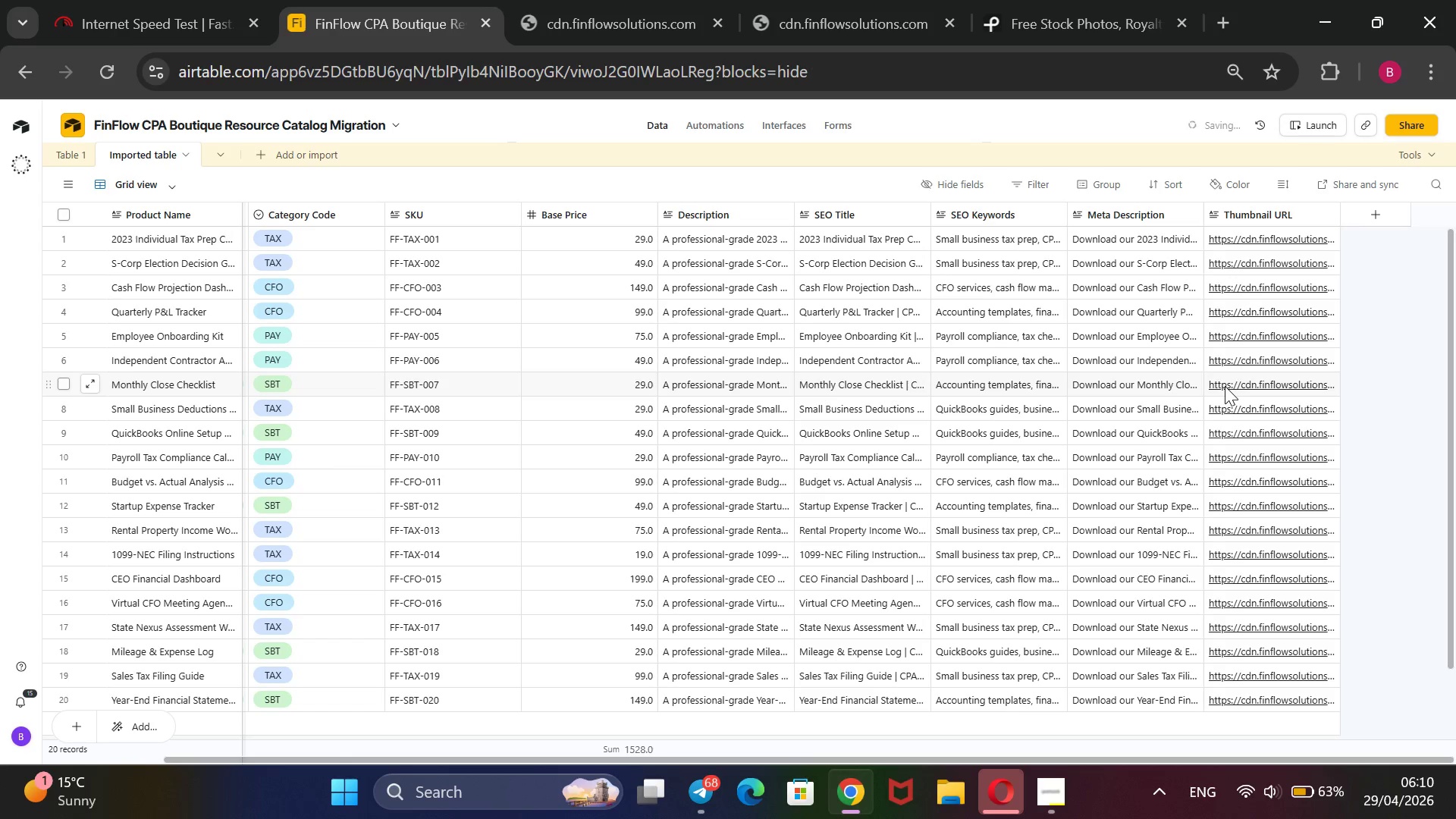 
wait(9.23)
 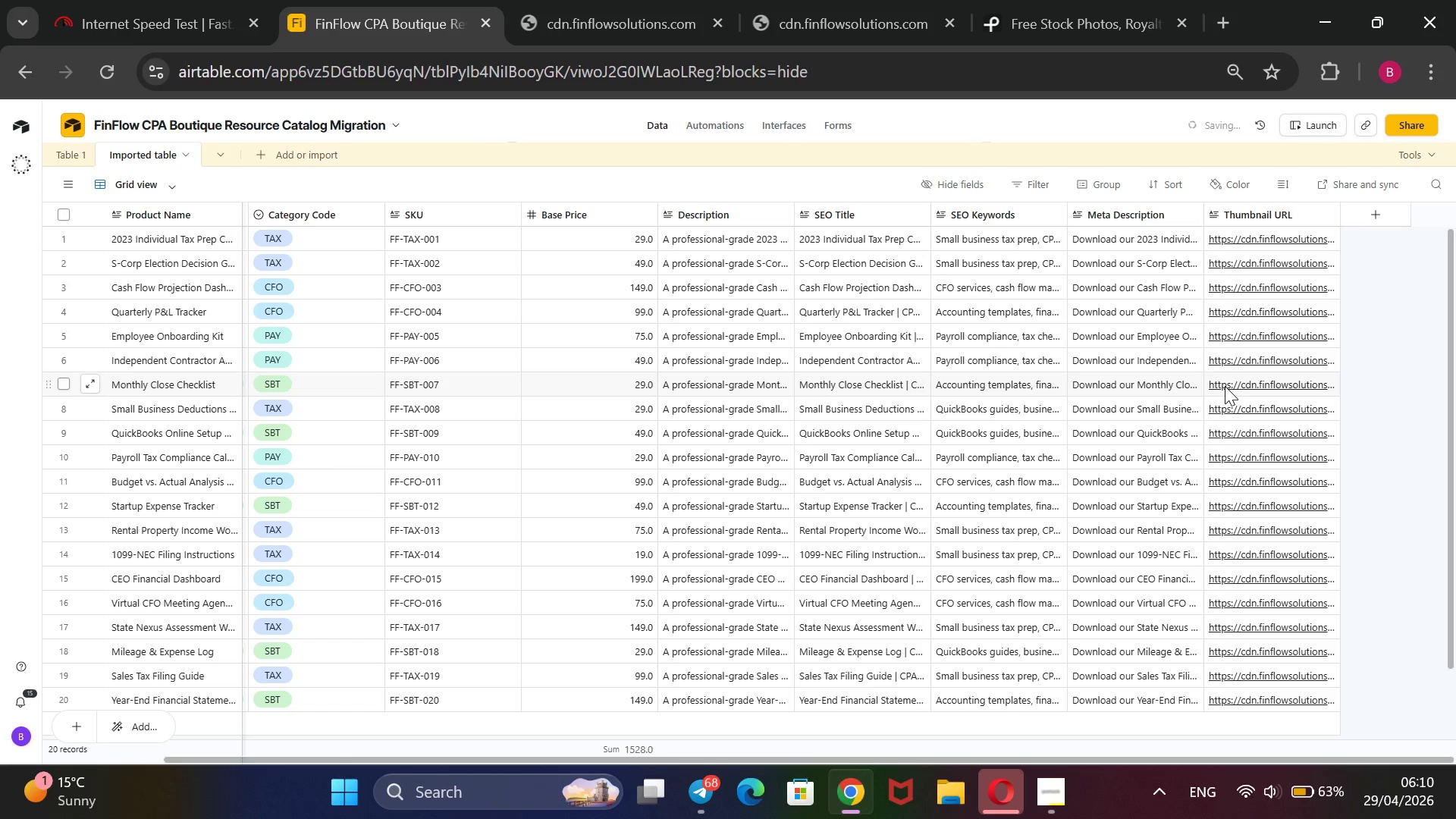 
double_click([889, 315])
 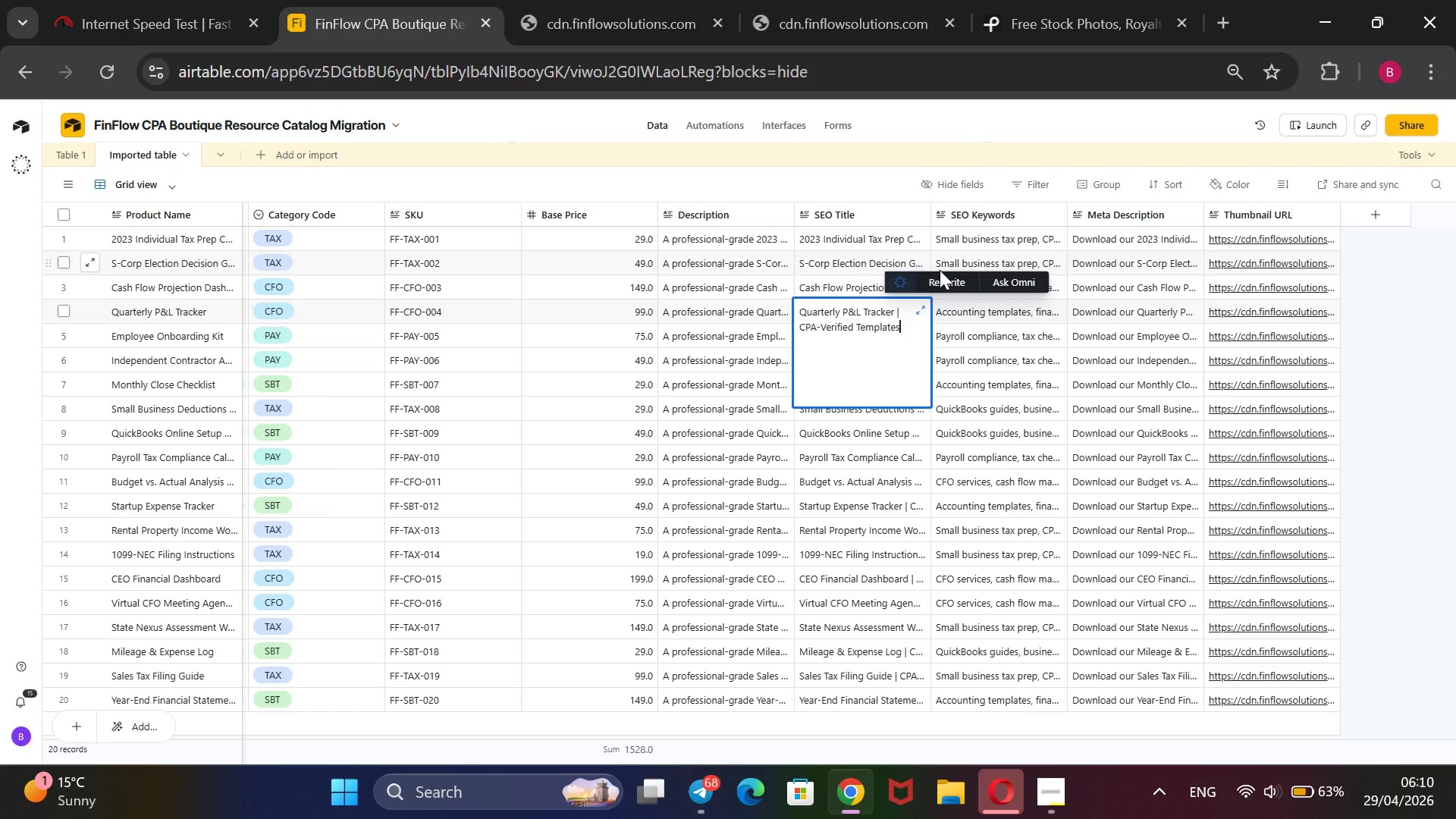 
wait(6.53)
 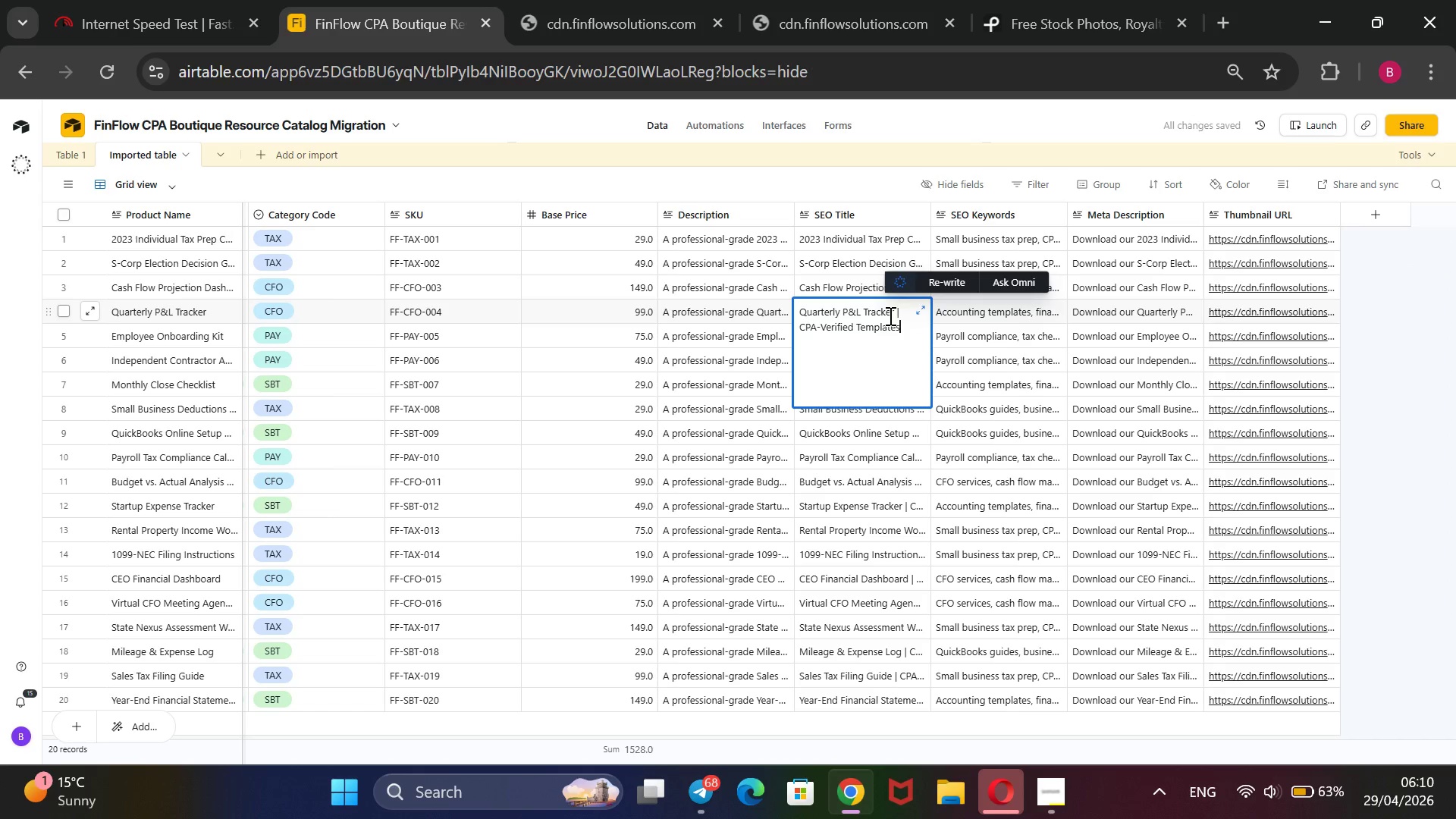 
hold_key(key=Backspace, duration=0.97)
 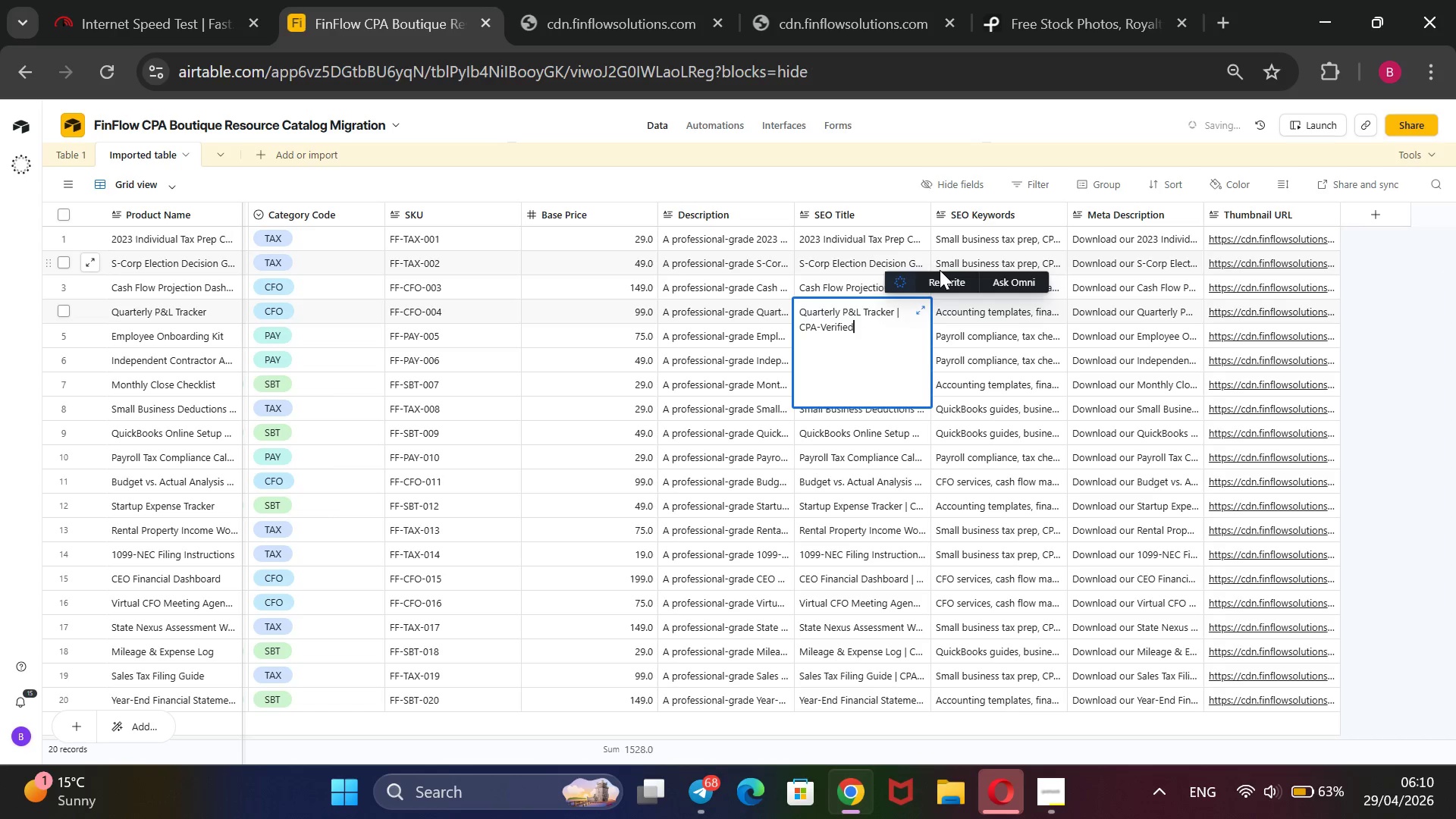 
key(Backspace)
 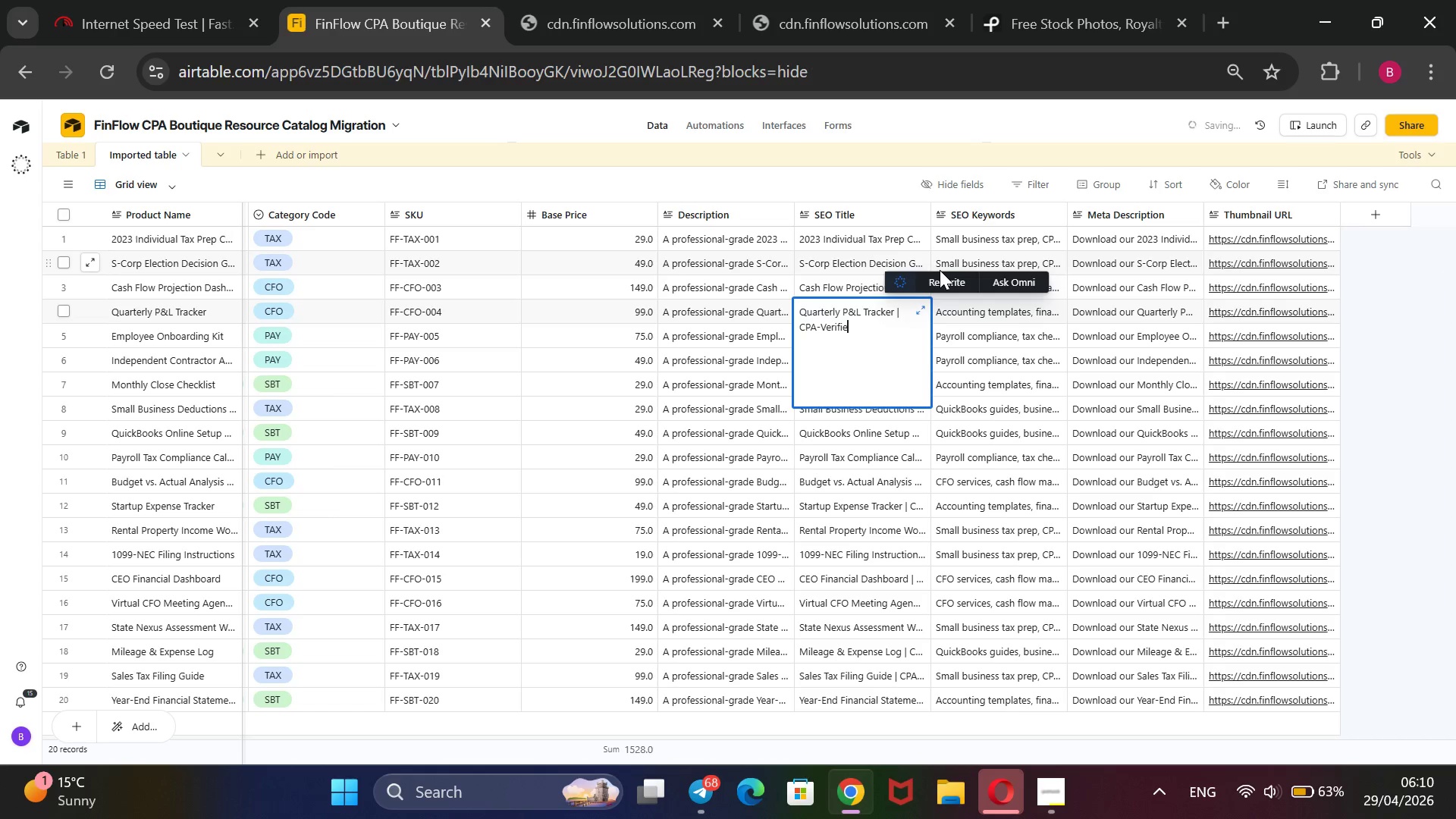 
key(Backspace)
 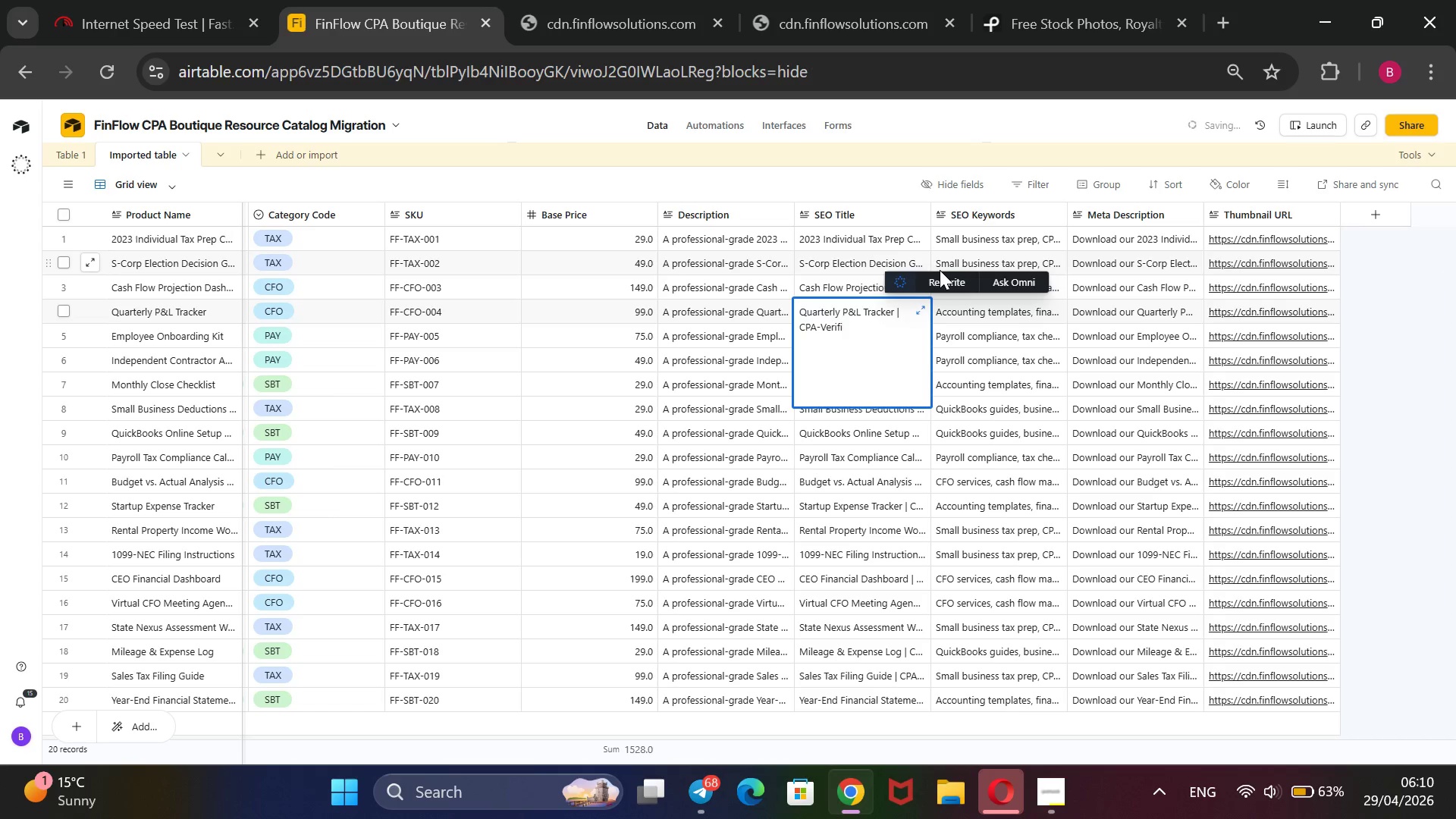 
key(Backspace)
 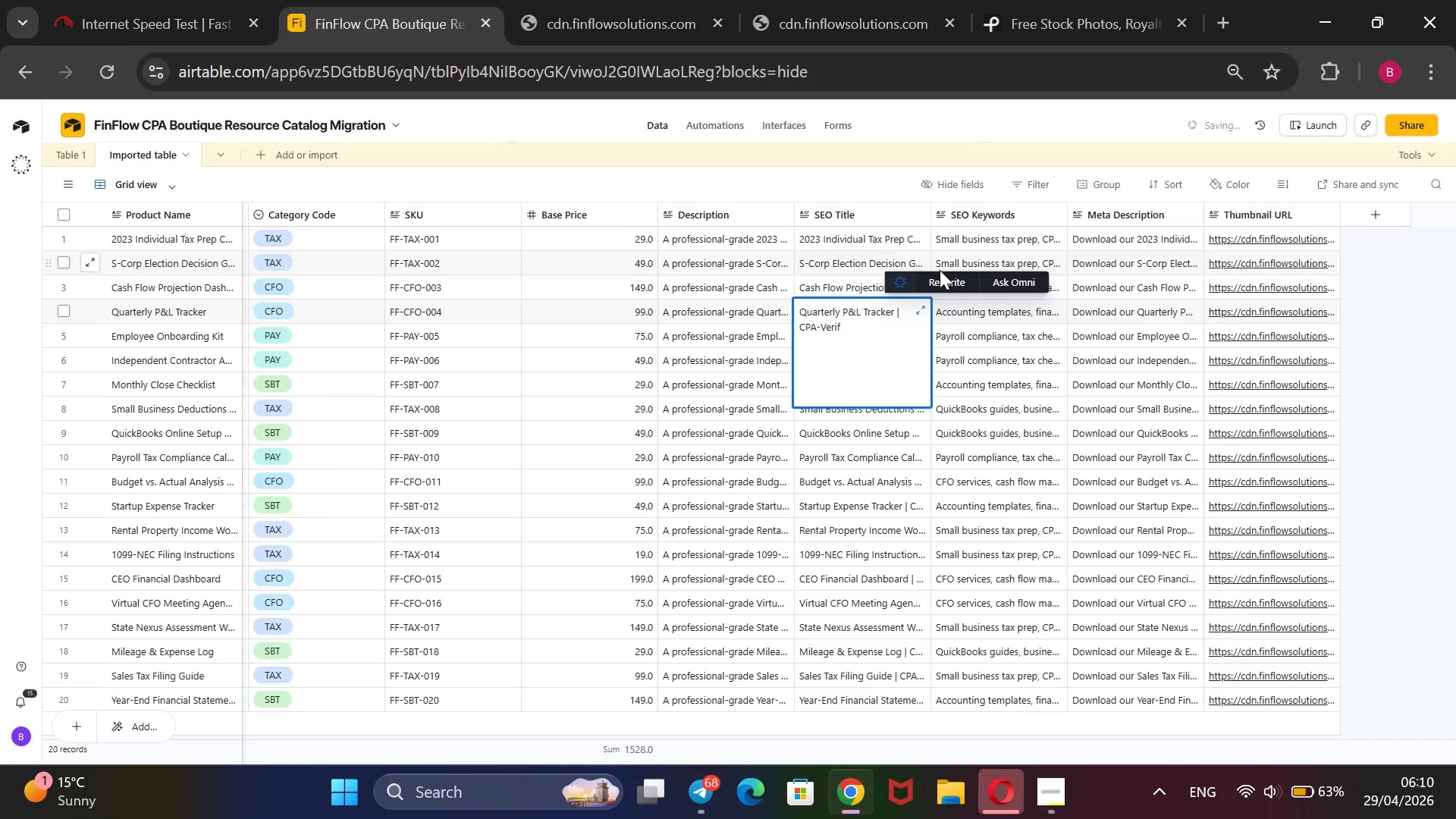 
key(Backspace)
 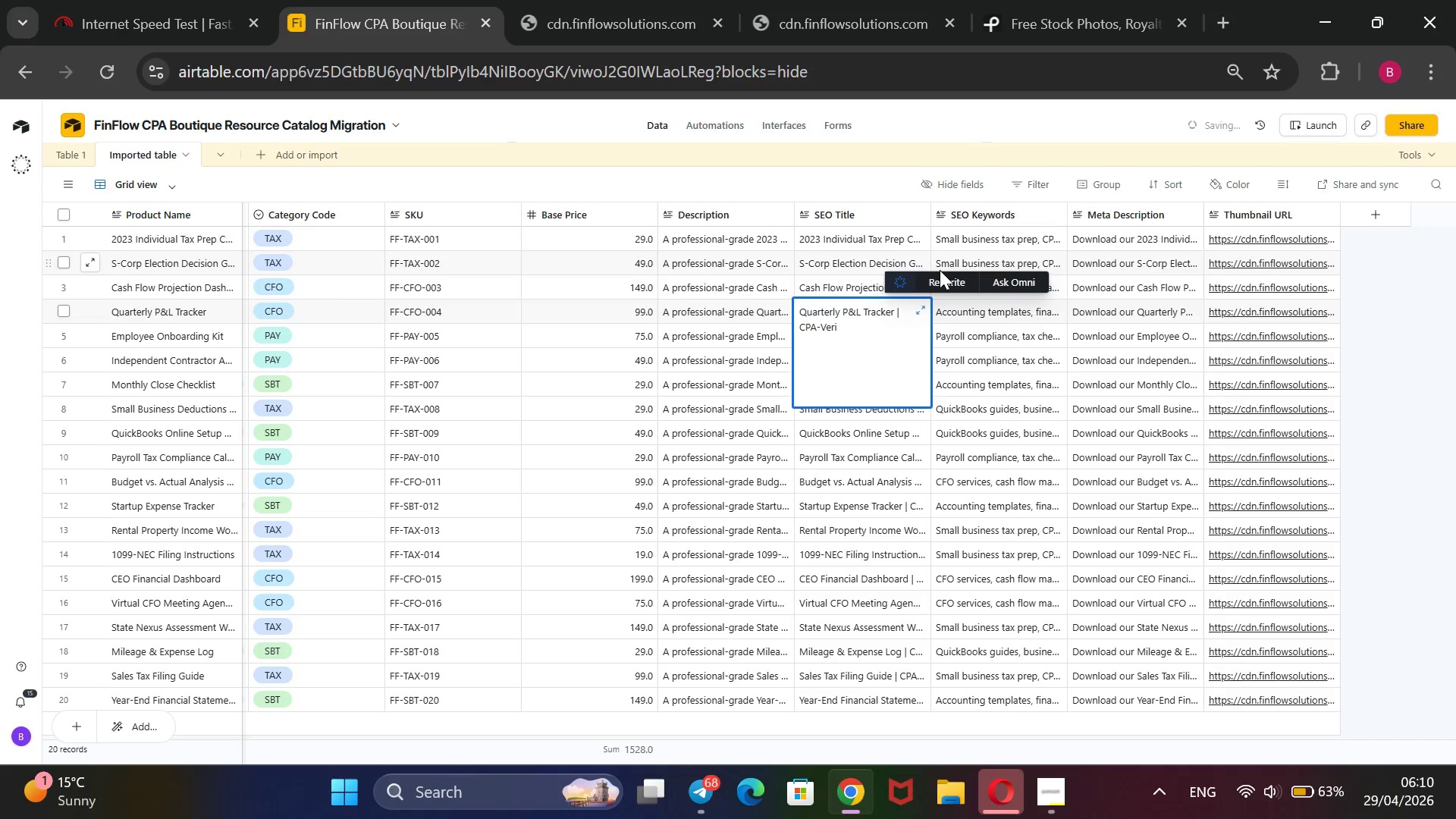 
key(Backspace)
 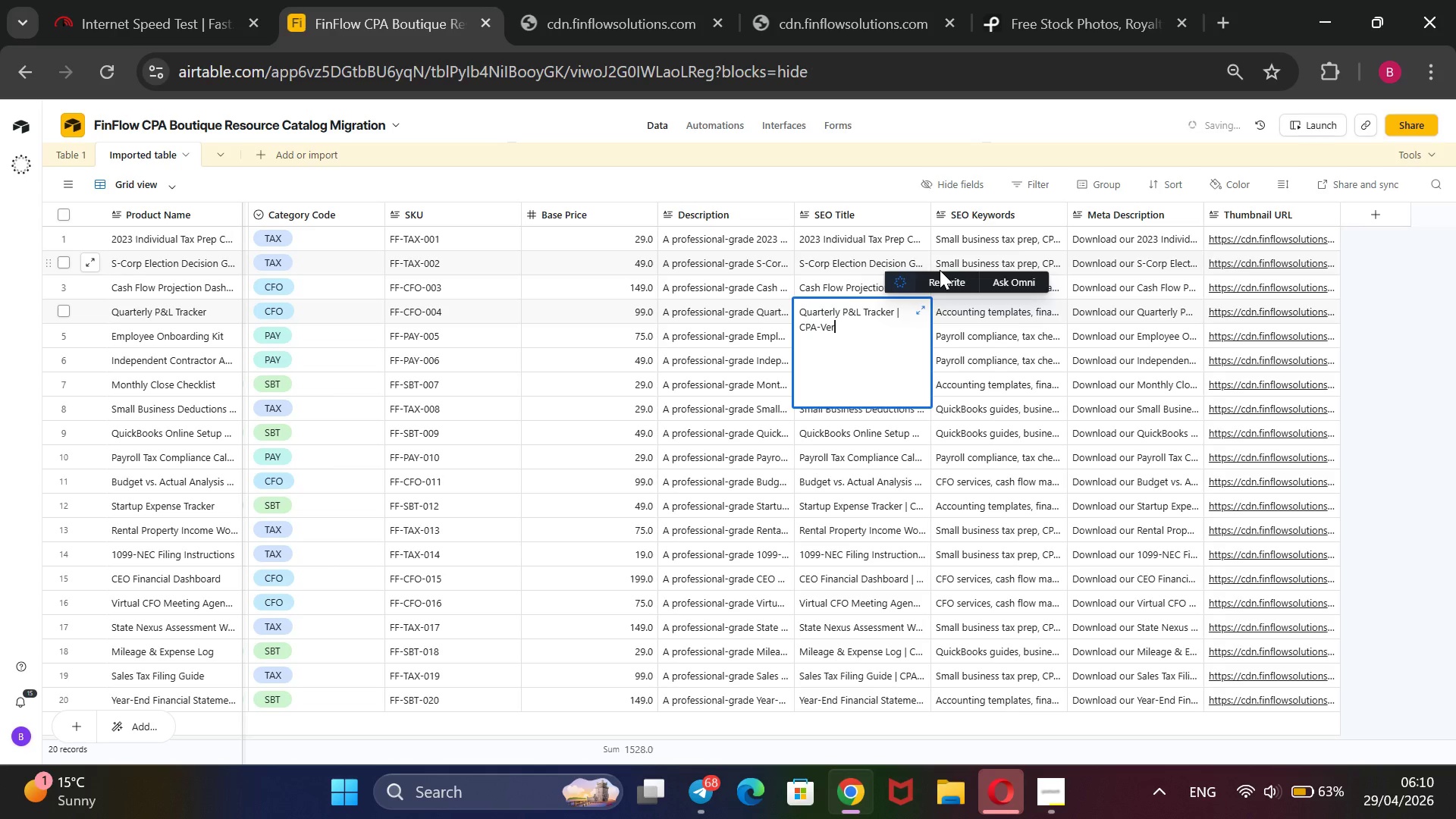 
key(Backspace)
 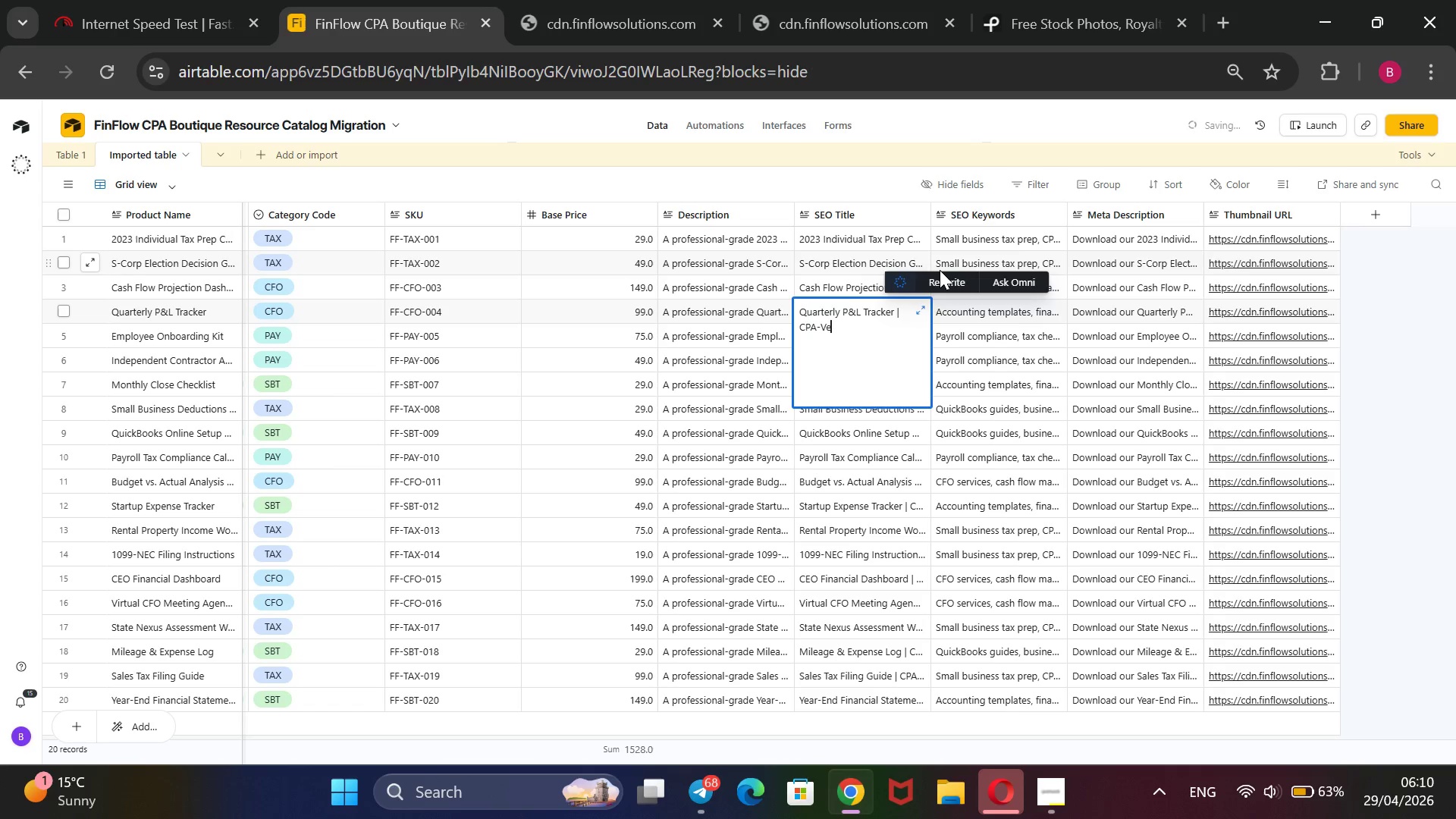 
key(Backspace)
 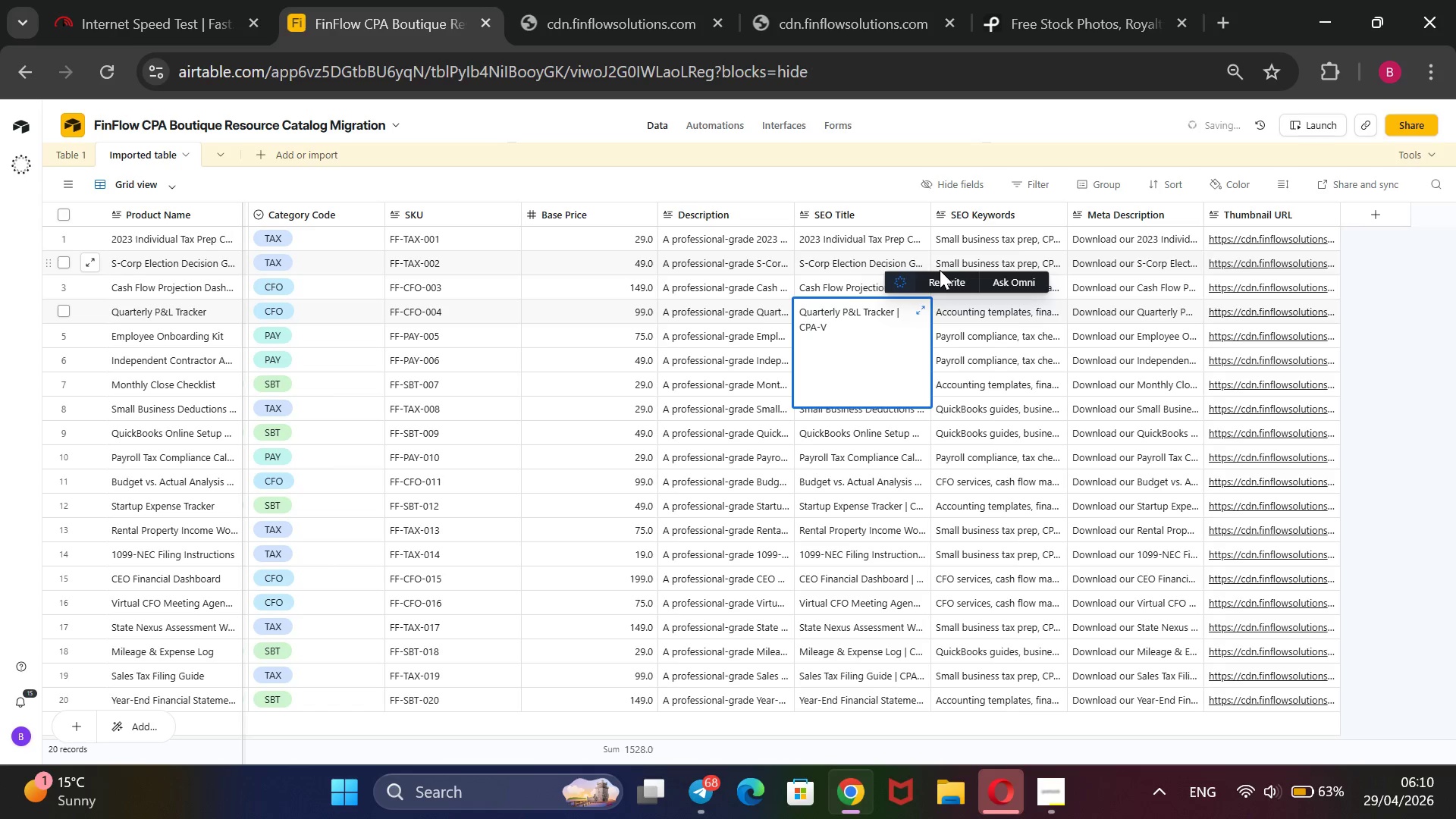 
key(Backspace)
 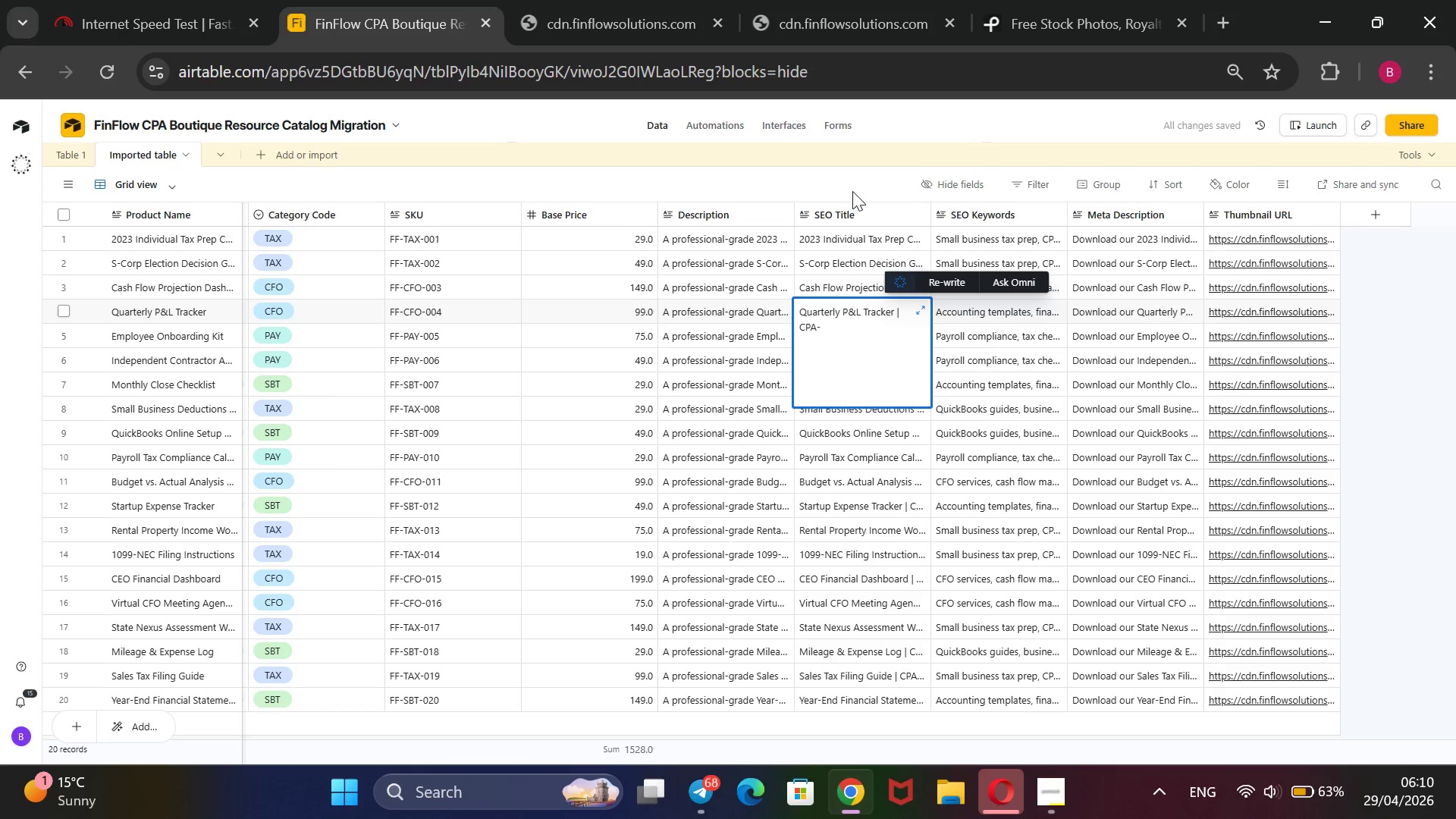 
type(Res)
 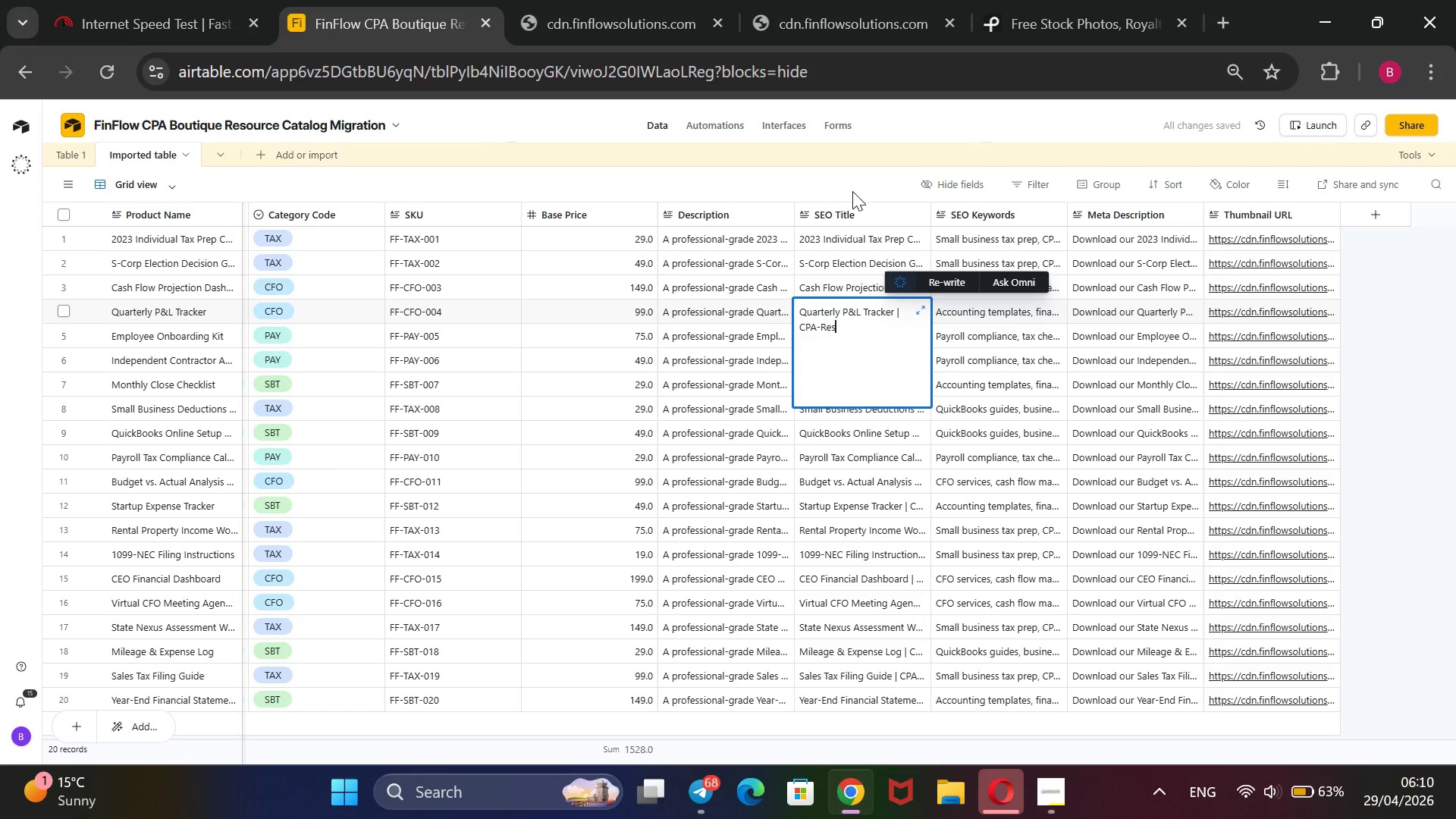 
type(ource)
 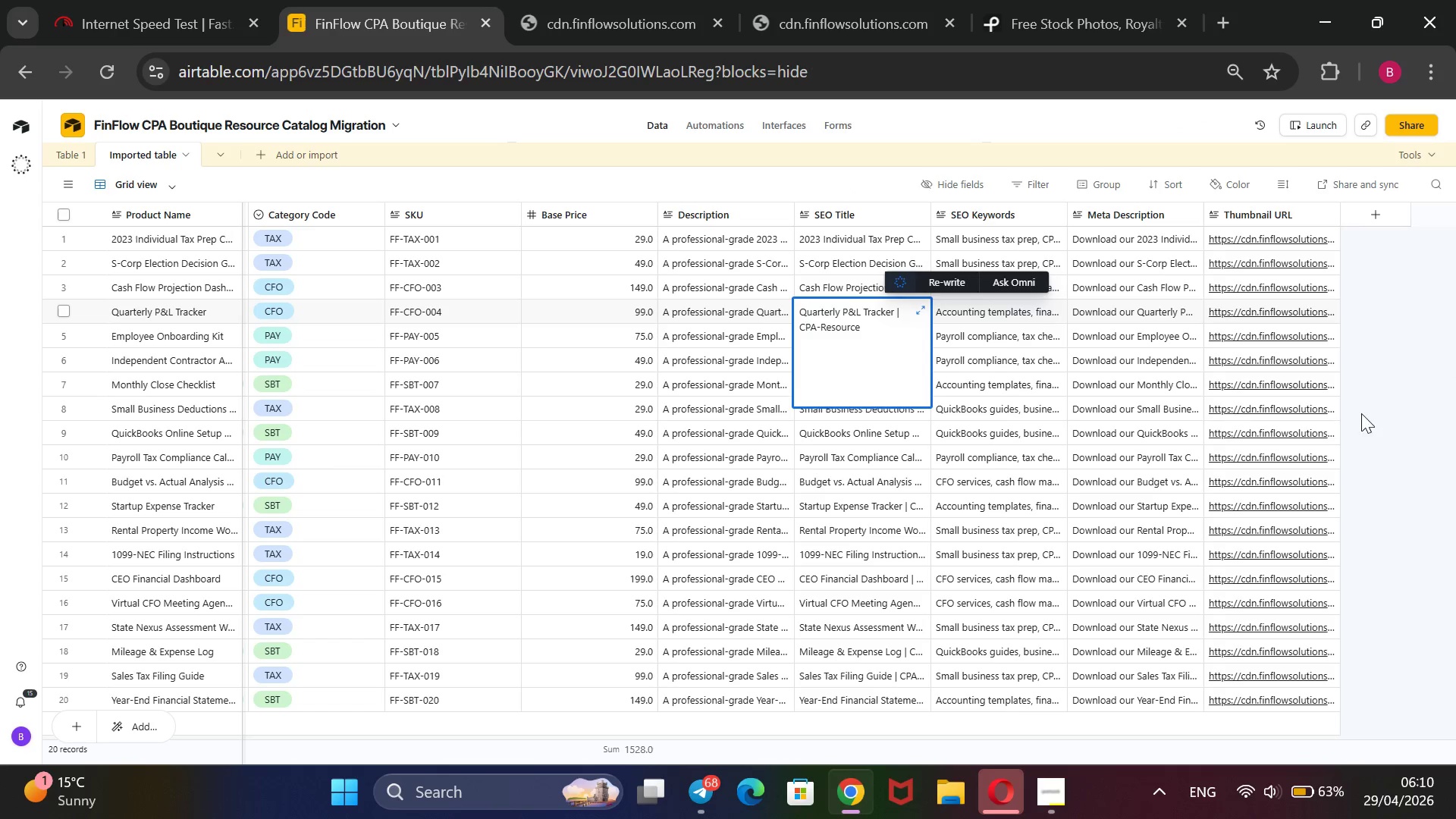 
left_click([1357, 409])
 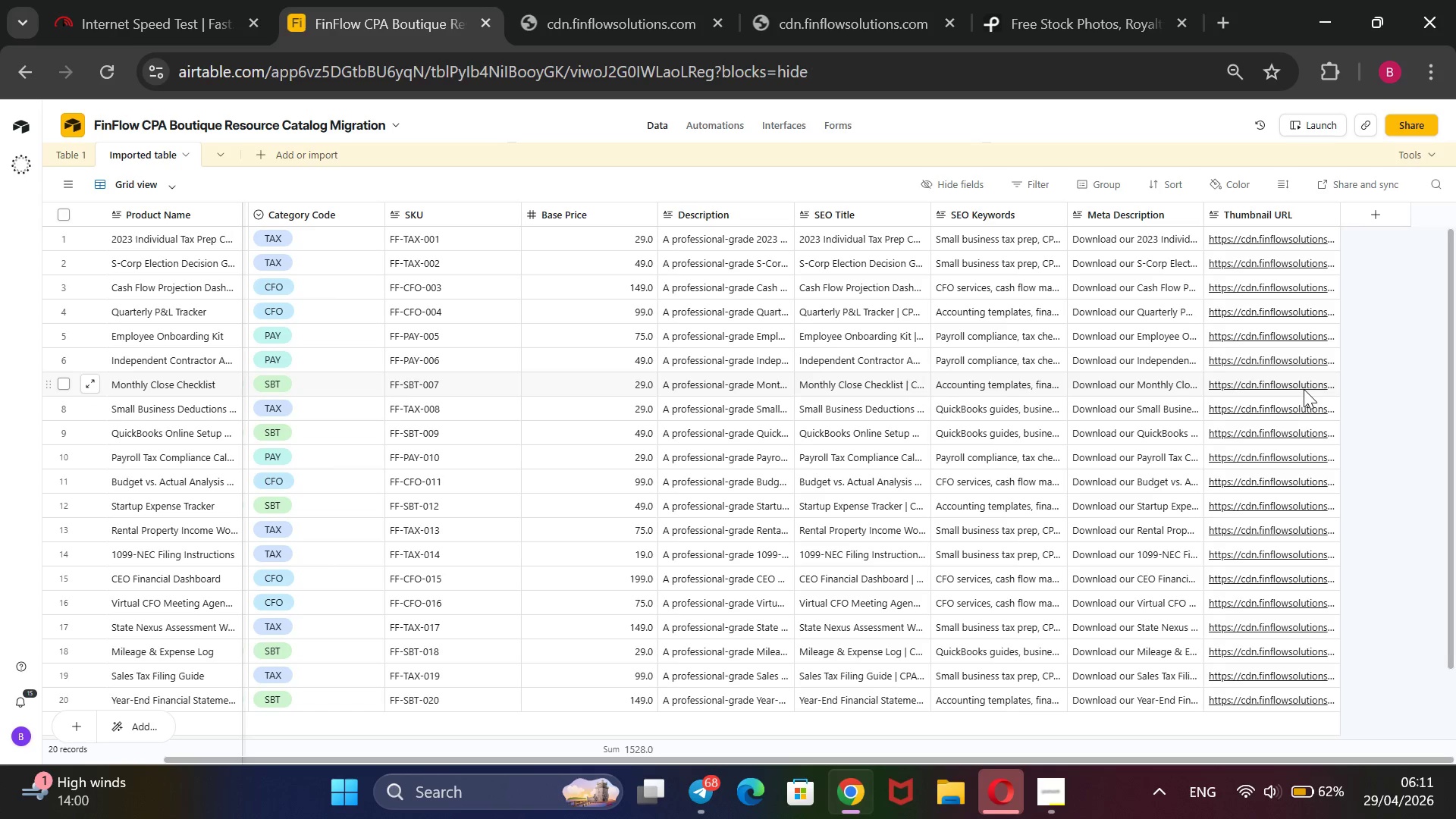 
wait(26.2)
 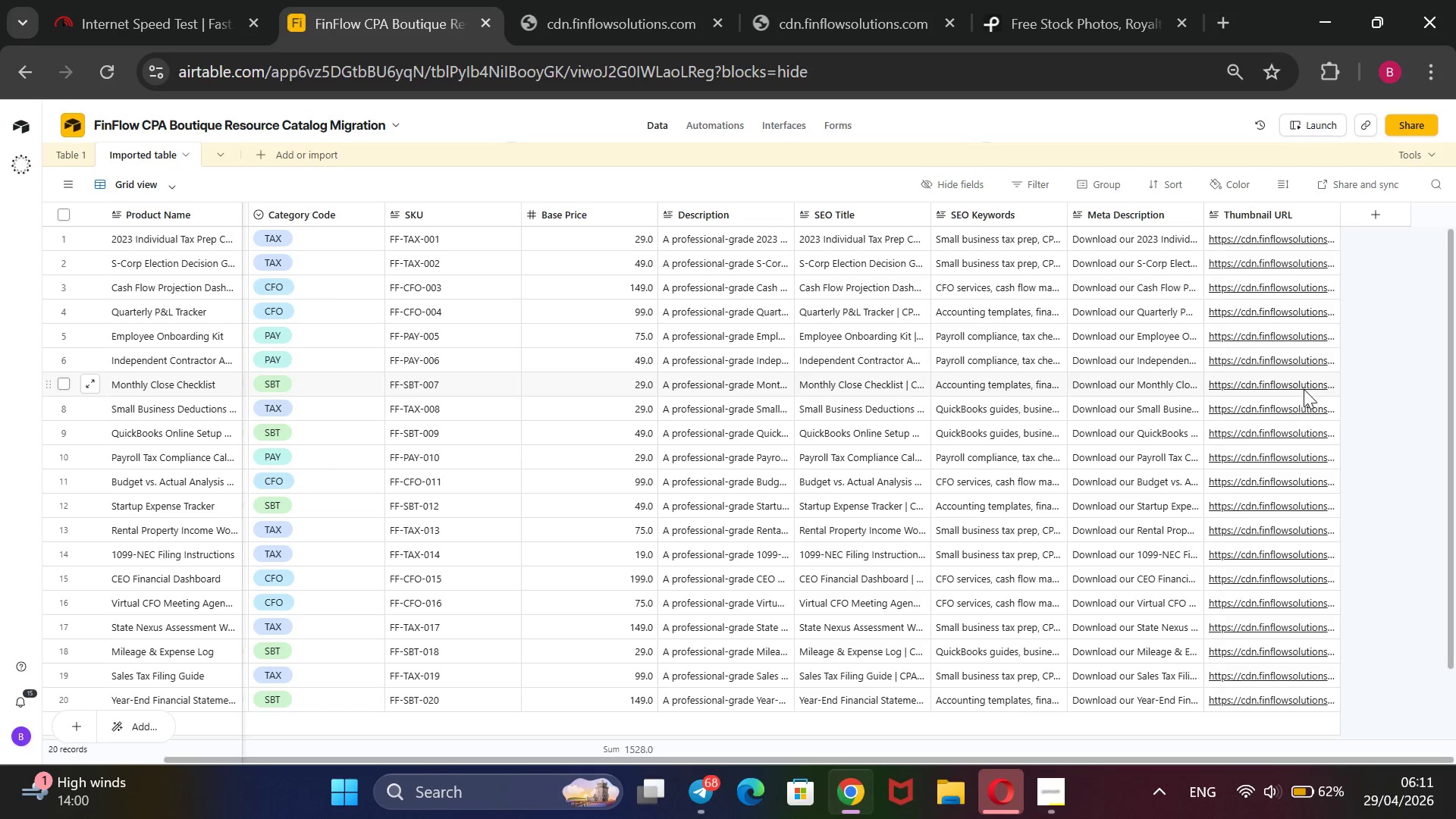 
double_click([879, 341])
 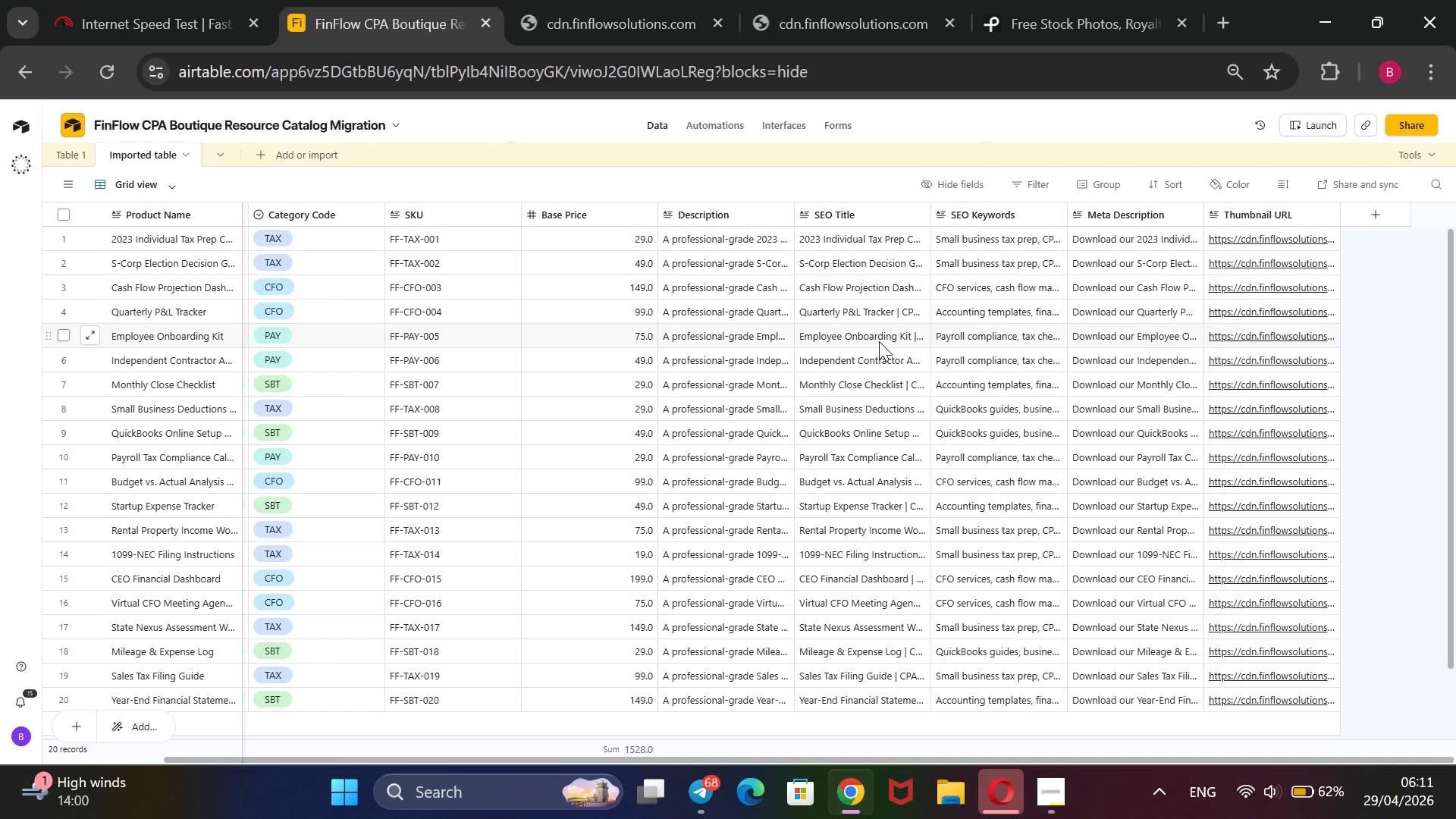 
triple_click([879, 341])
 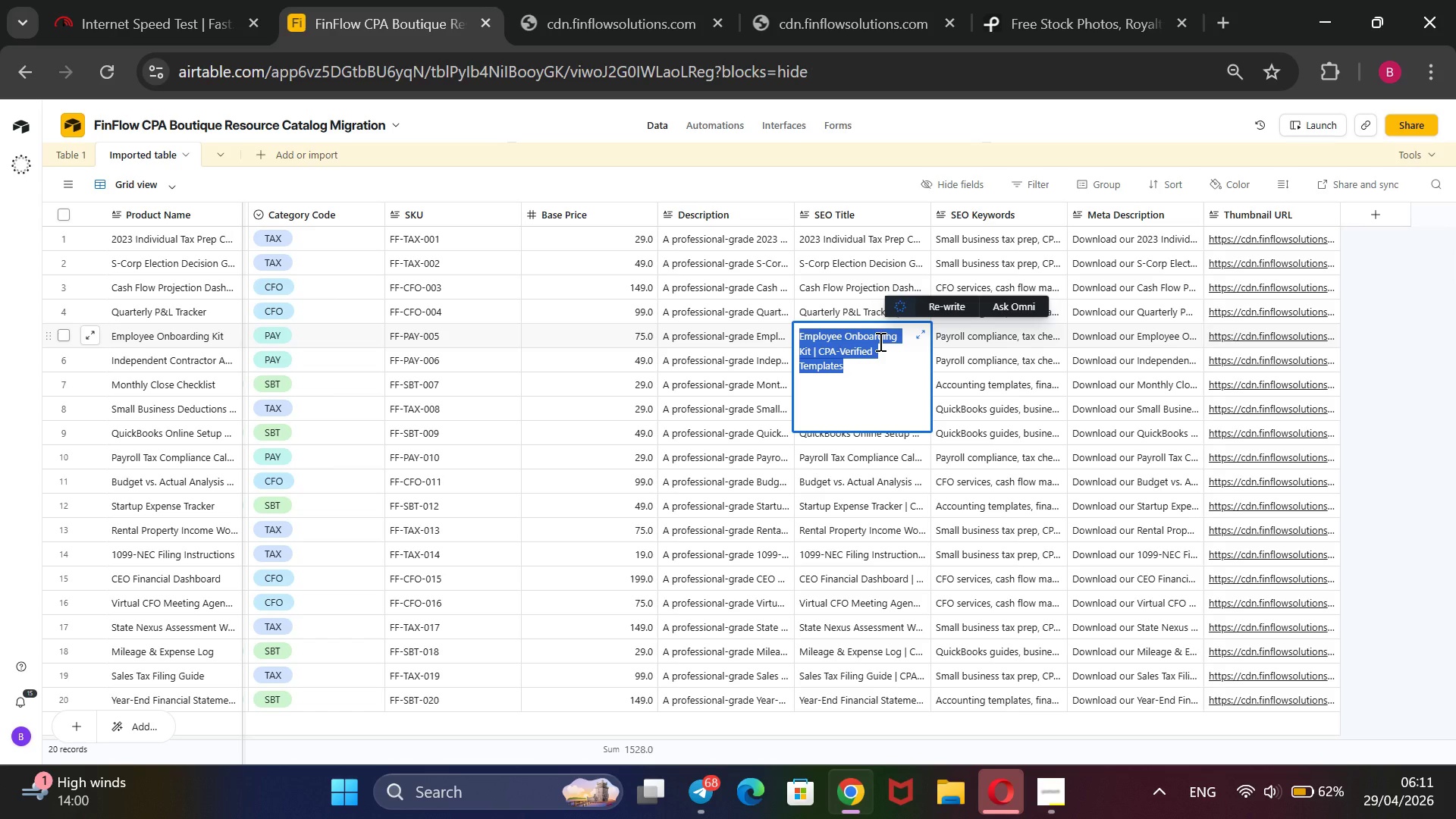 
wait(8.55)
 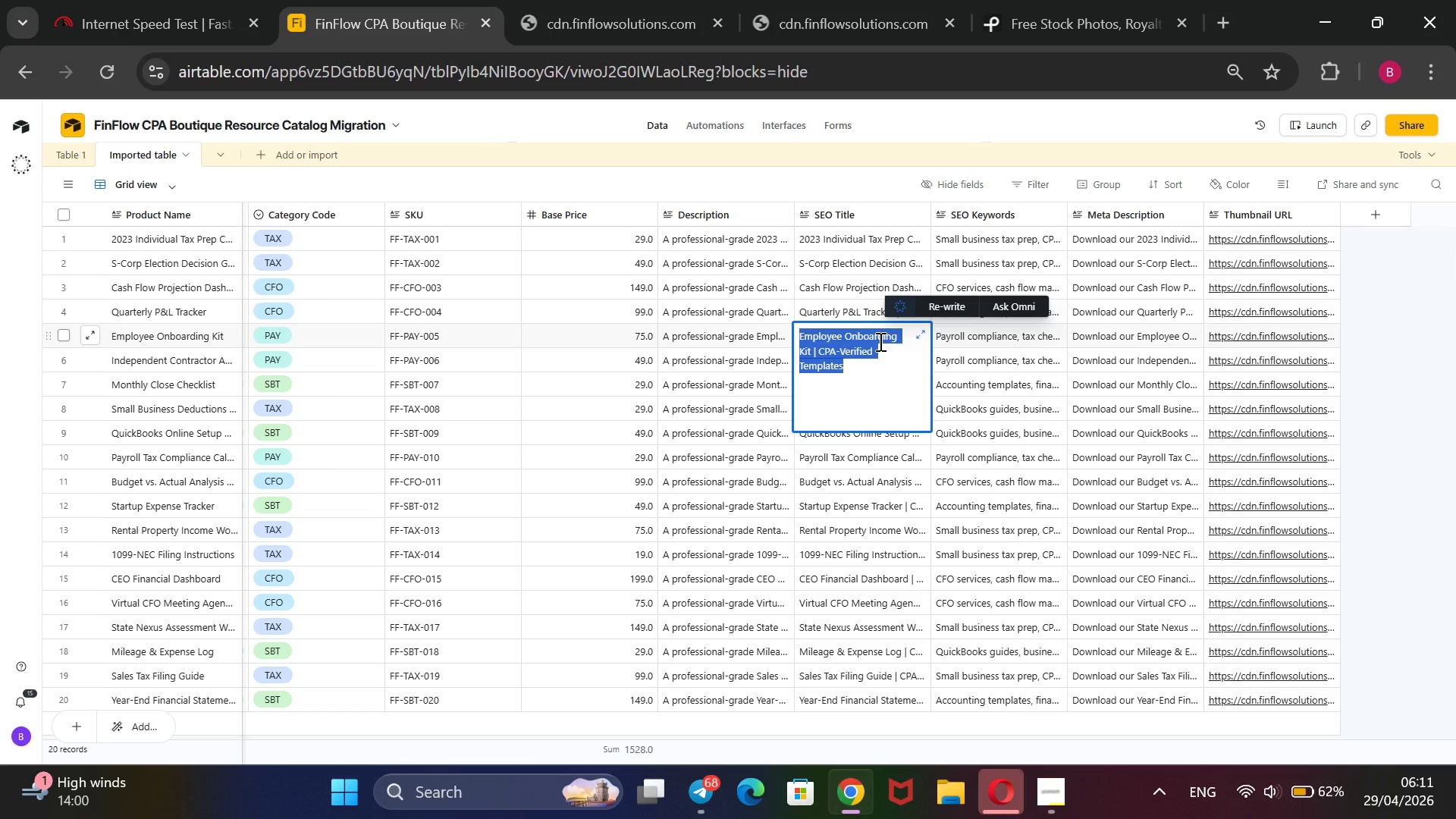 
left_click([1407, 362])
 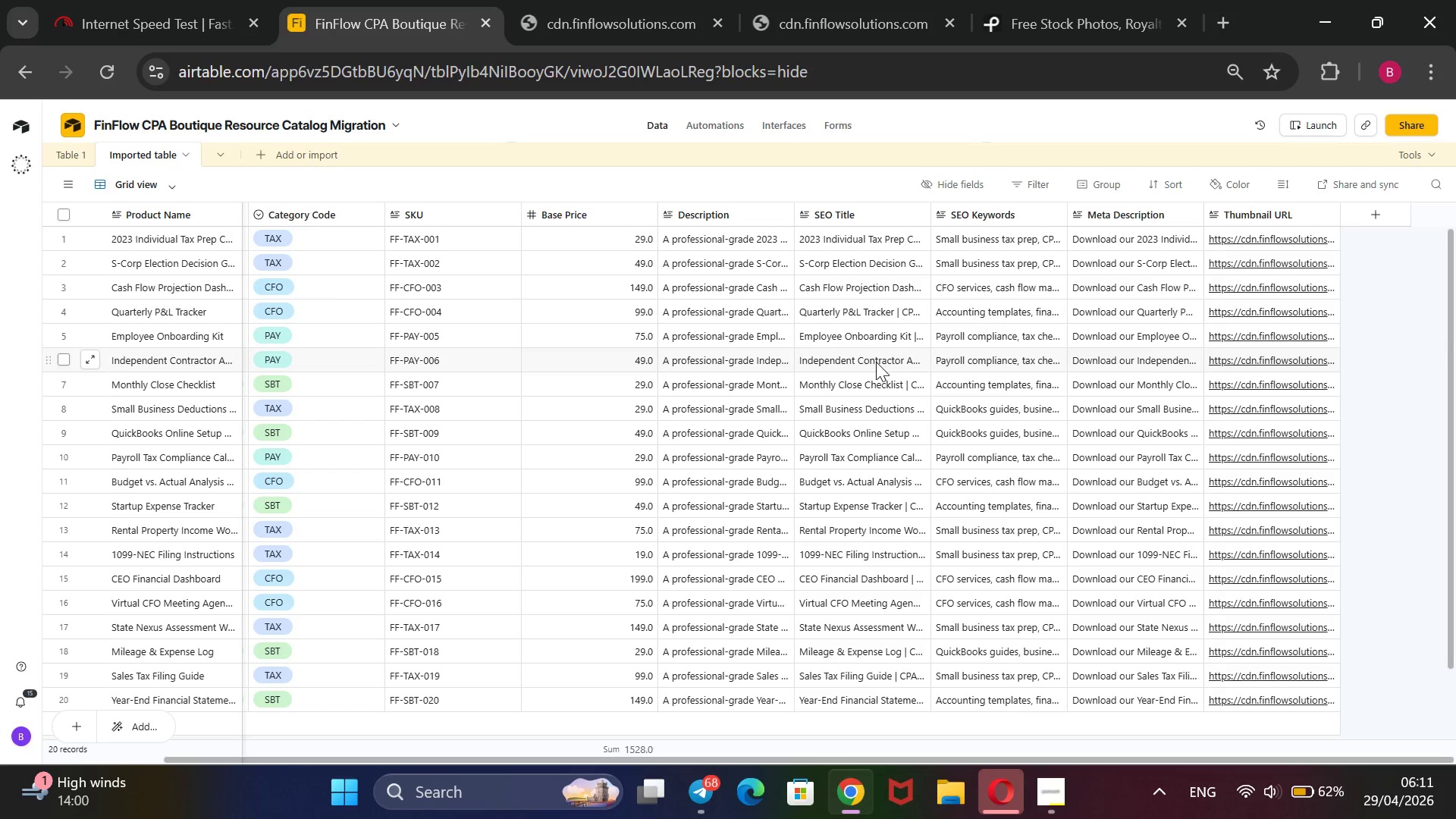 
double_click([876, 362])
 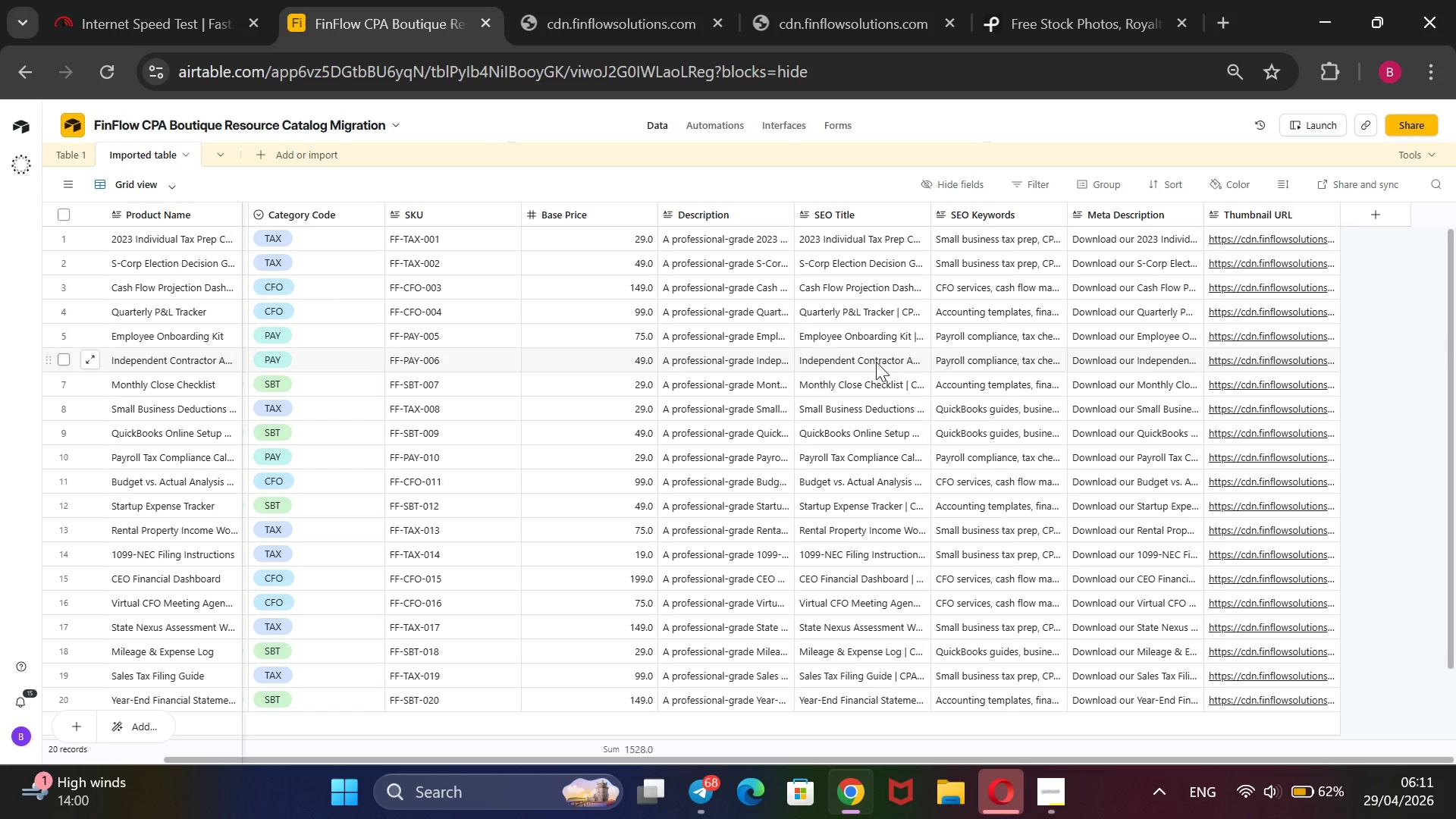 
triple_click([876, 362])
 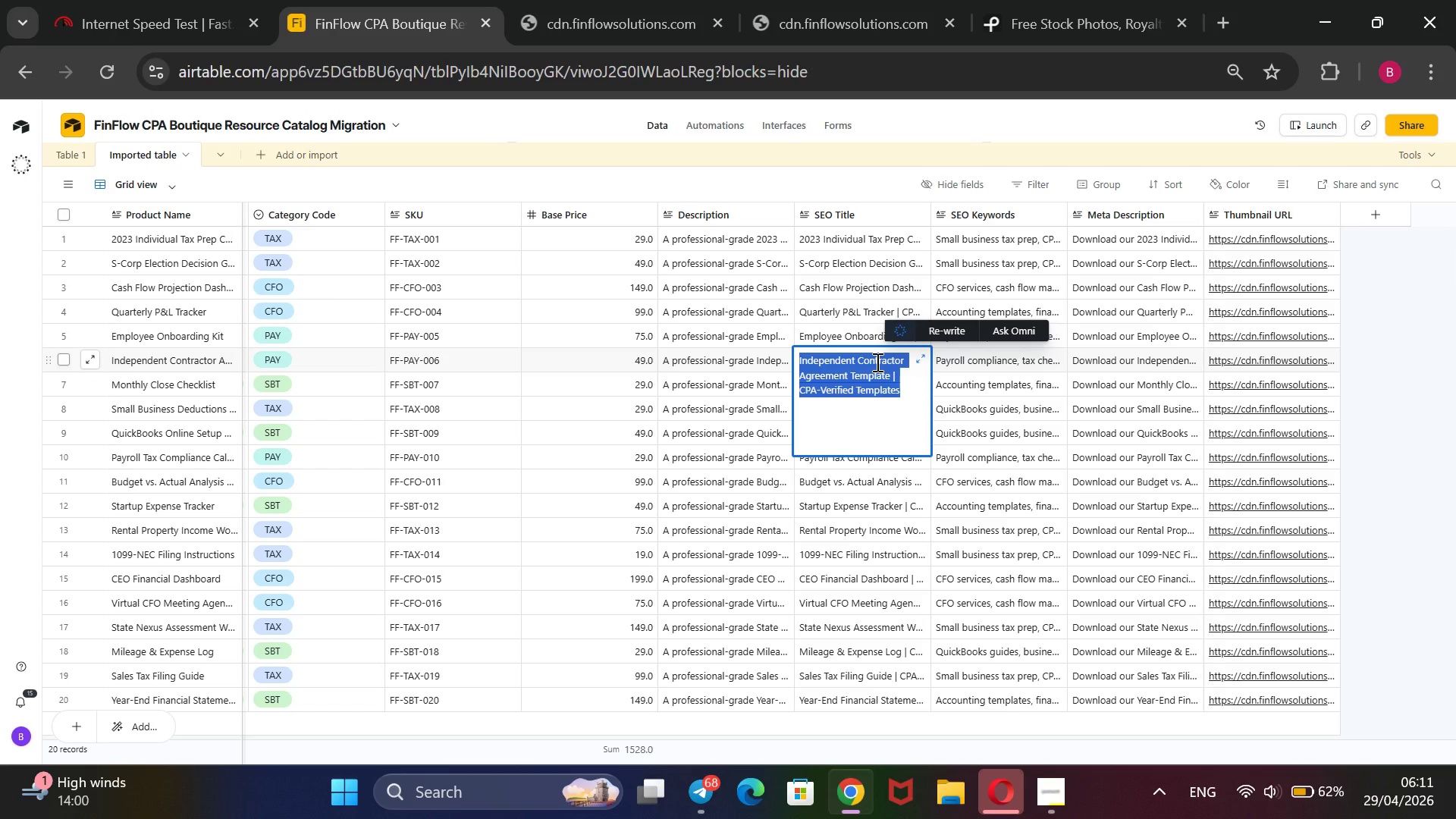 
wait(11.19)
 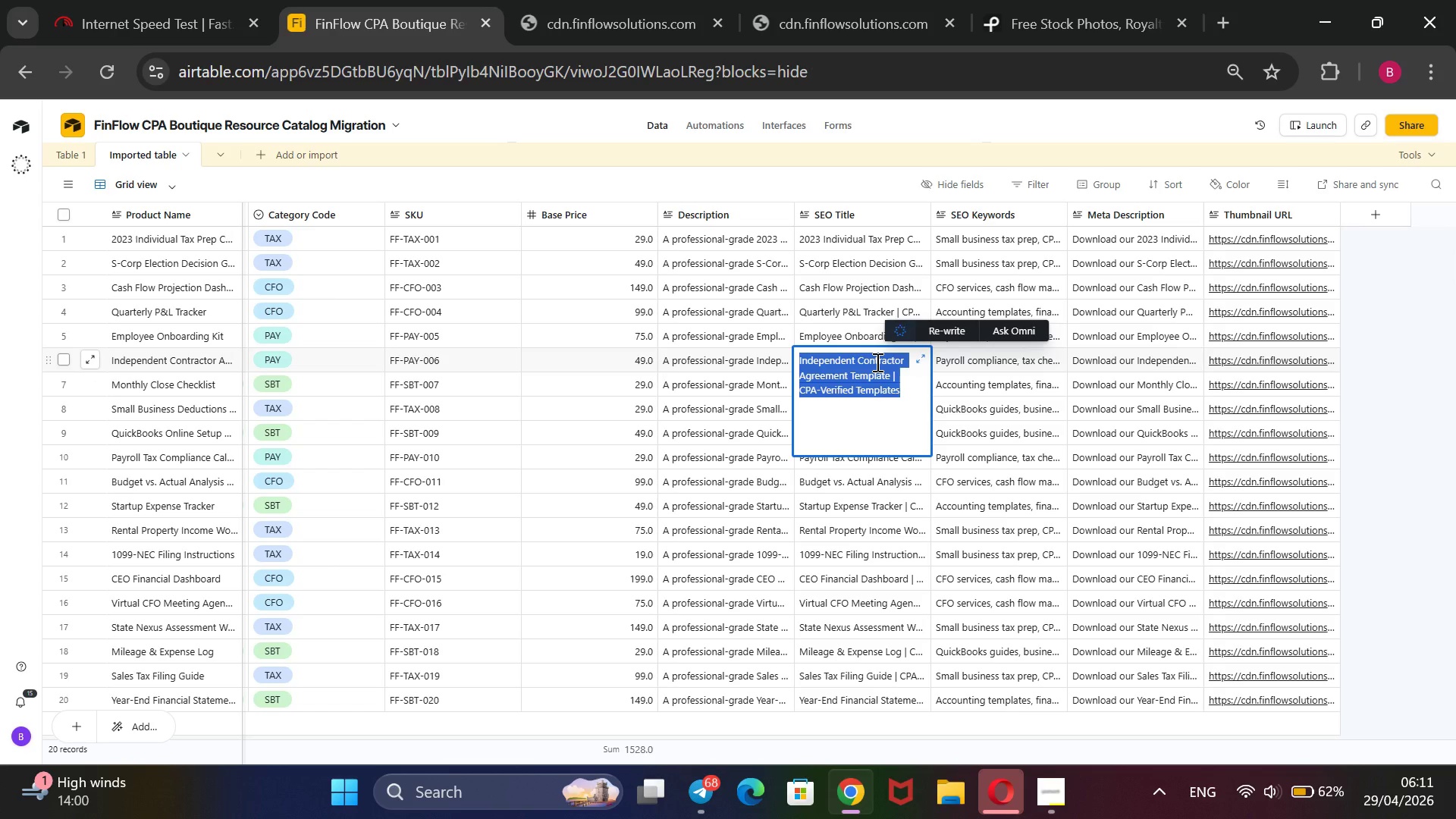 
left_click([1414, 468])
 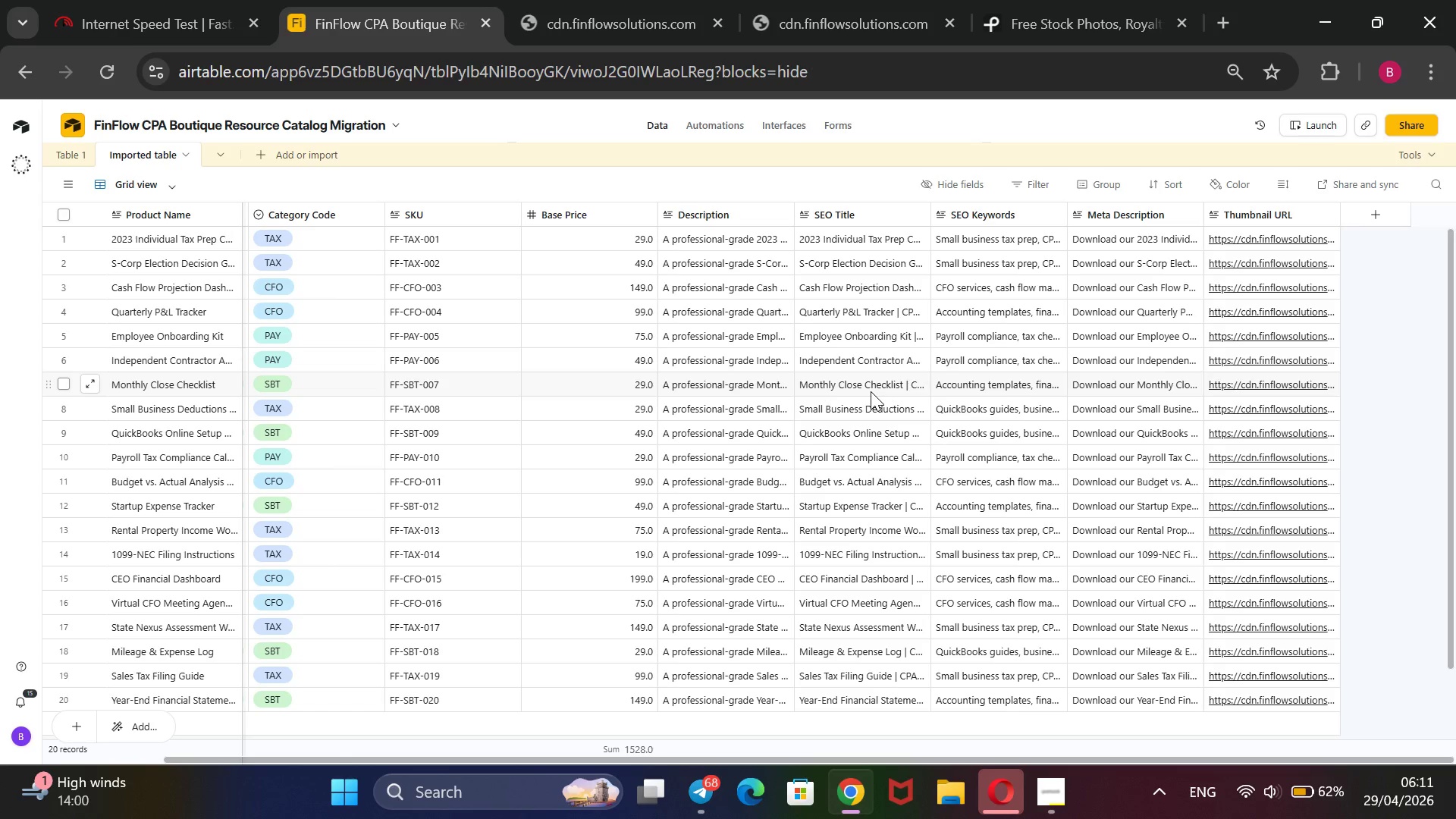 
double_click([871, 391])
 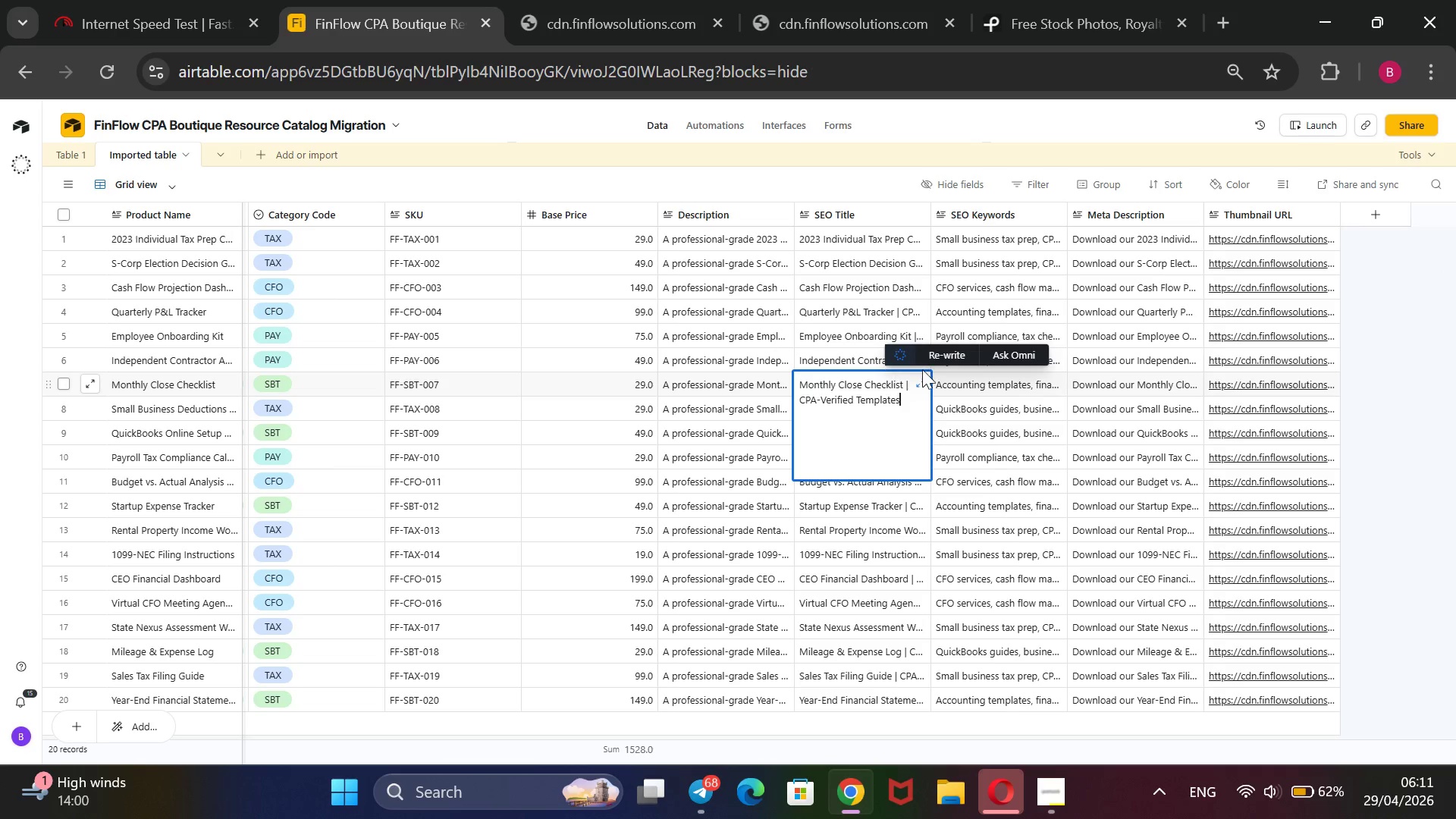 
hold_key(key=Backspace, duration=1.06)
 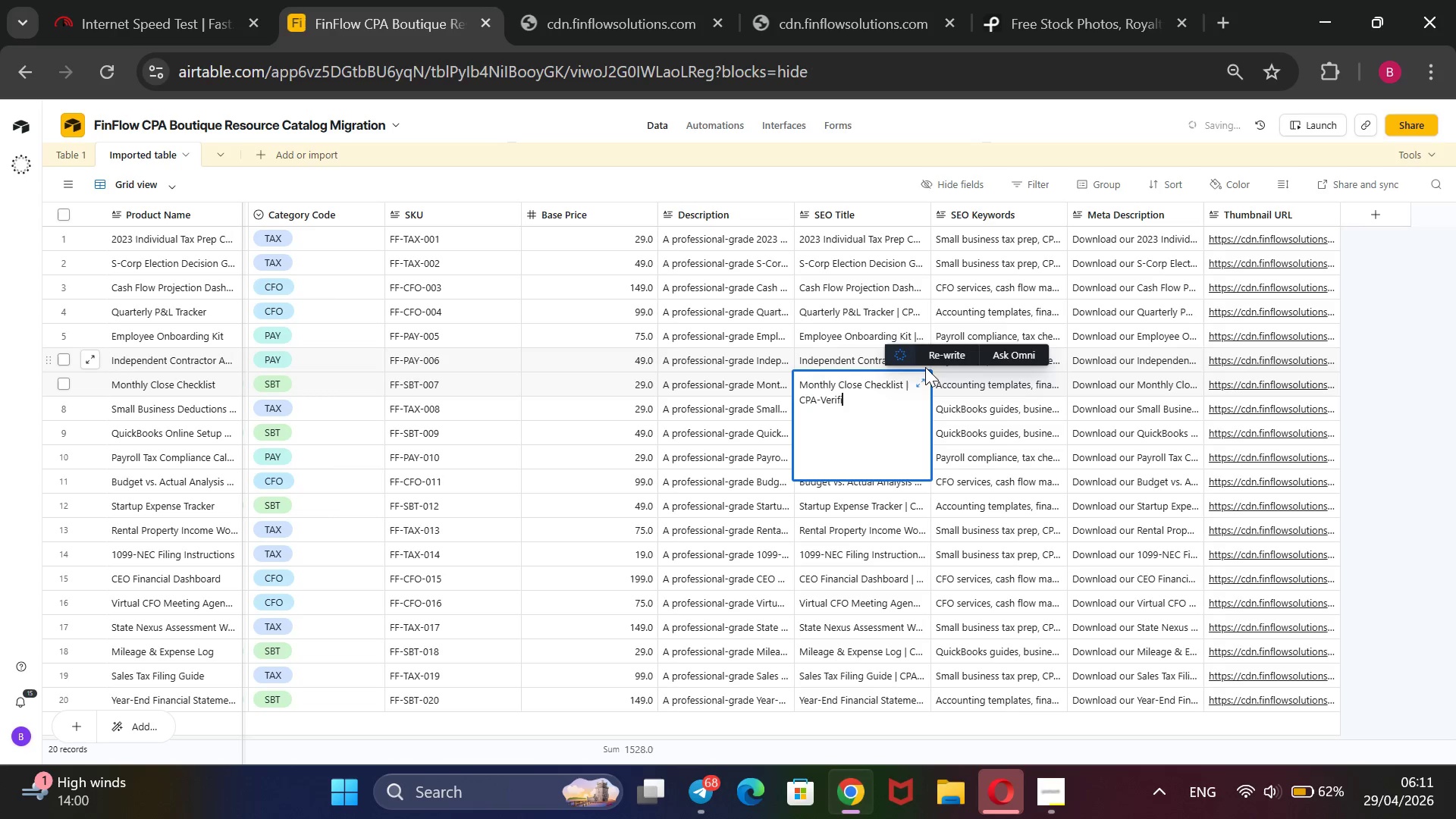 
key(Backspace)
key(Backspace)
key(Backspace)
key(Backspace)
key(Backspace)
key(Backspace)
key(Backspace)
key(Backspace)
key(Backspace)
key(Backspace)
type(Professional Tool)
 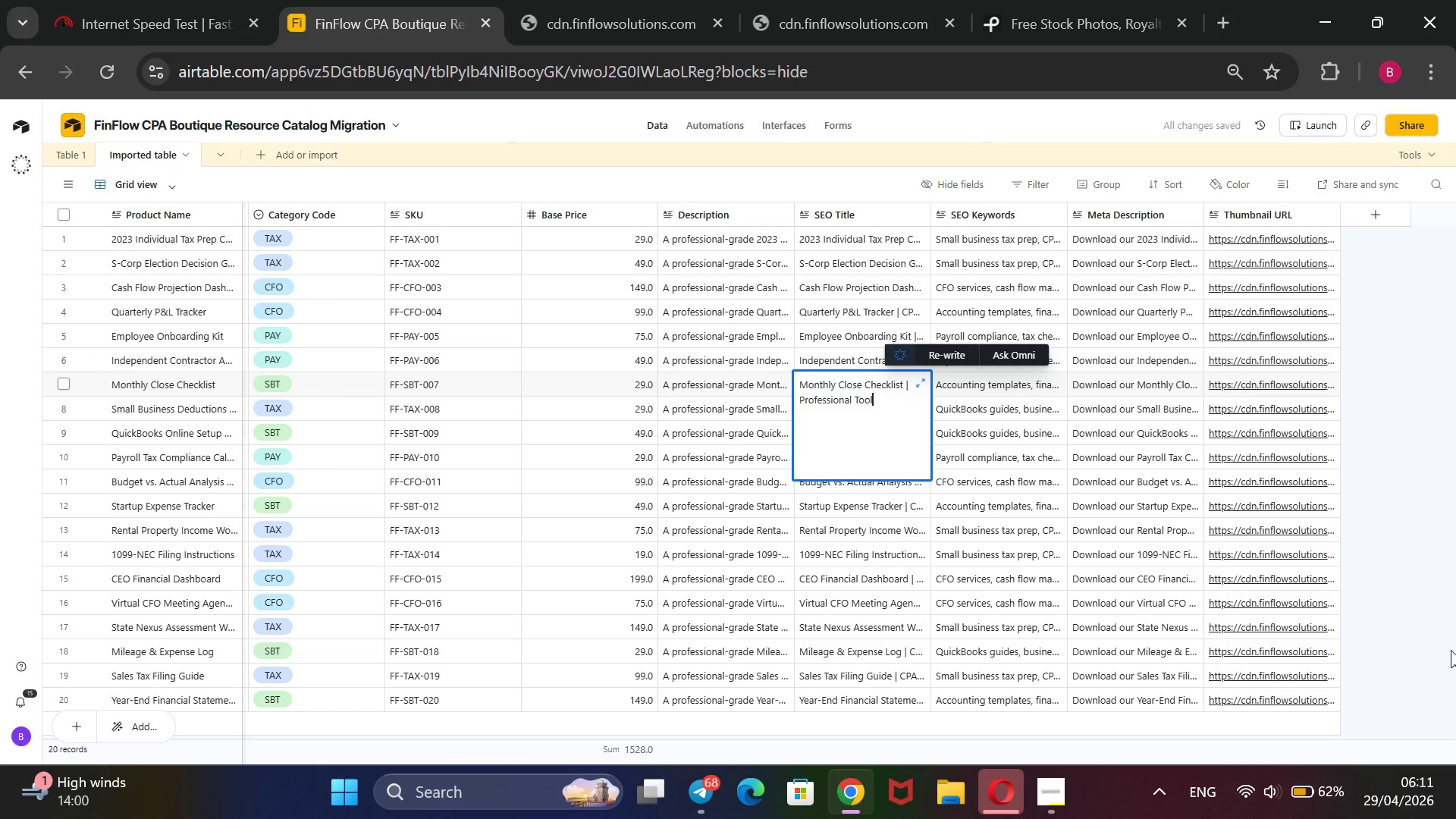 
left_click([1428, 587])